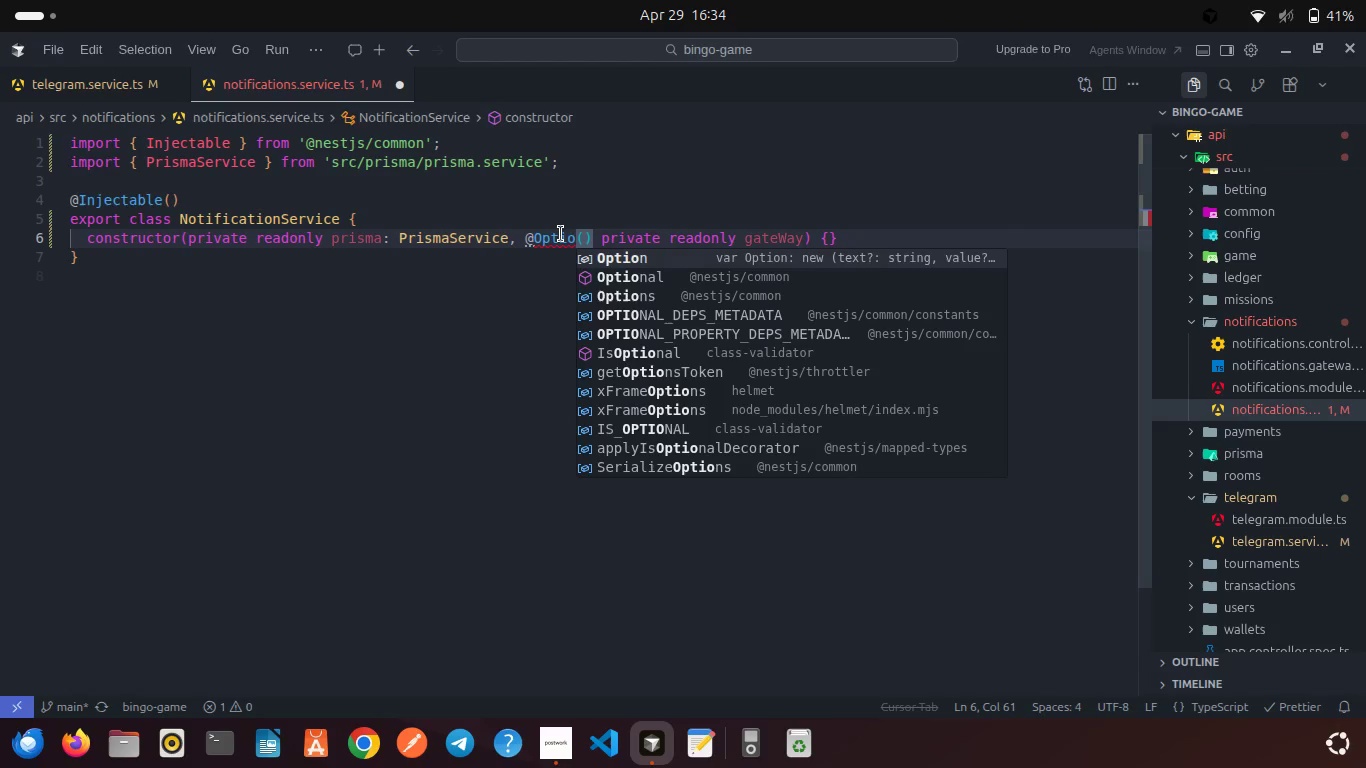 
key(ArrowDown)
 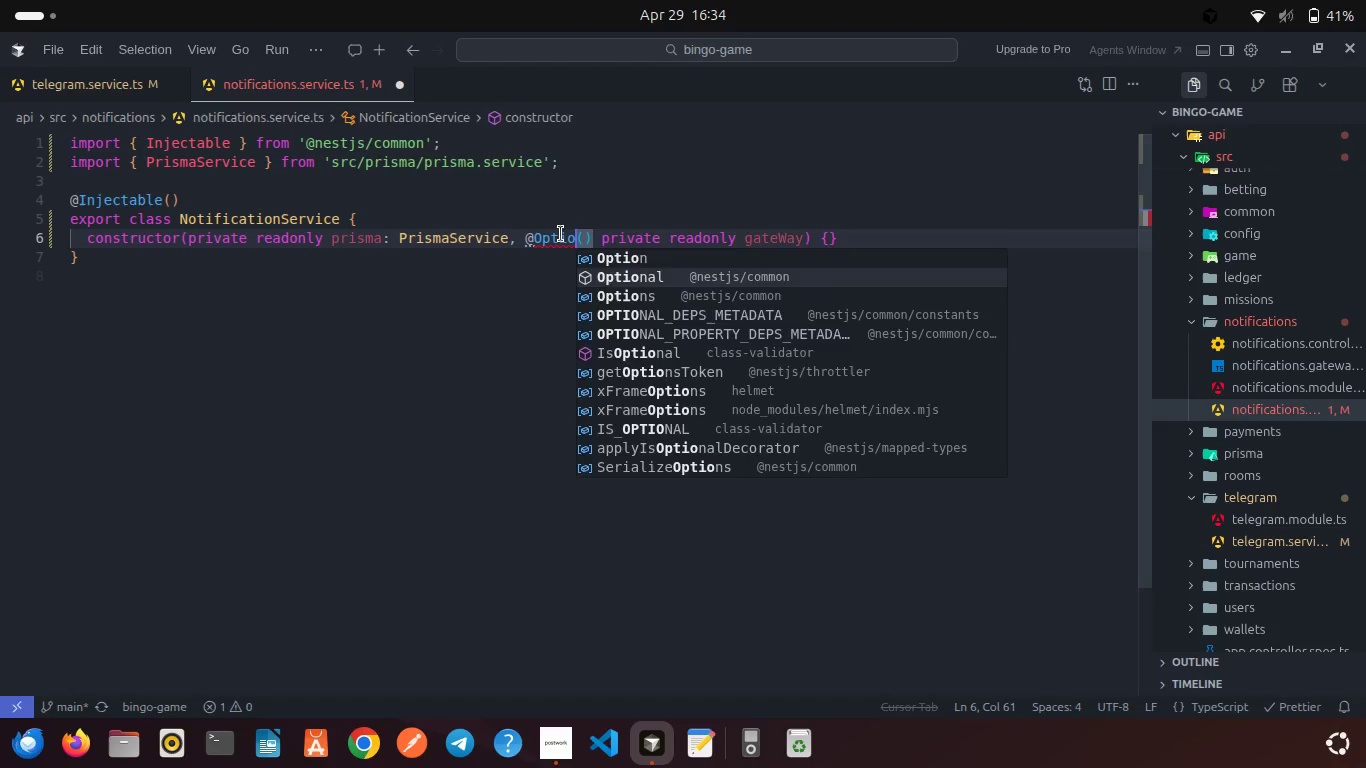 
key(Enter)
 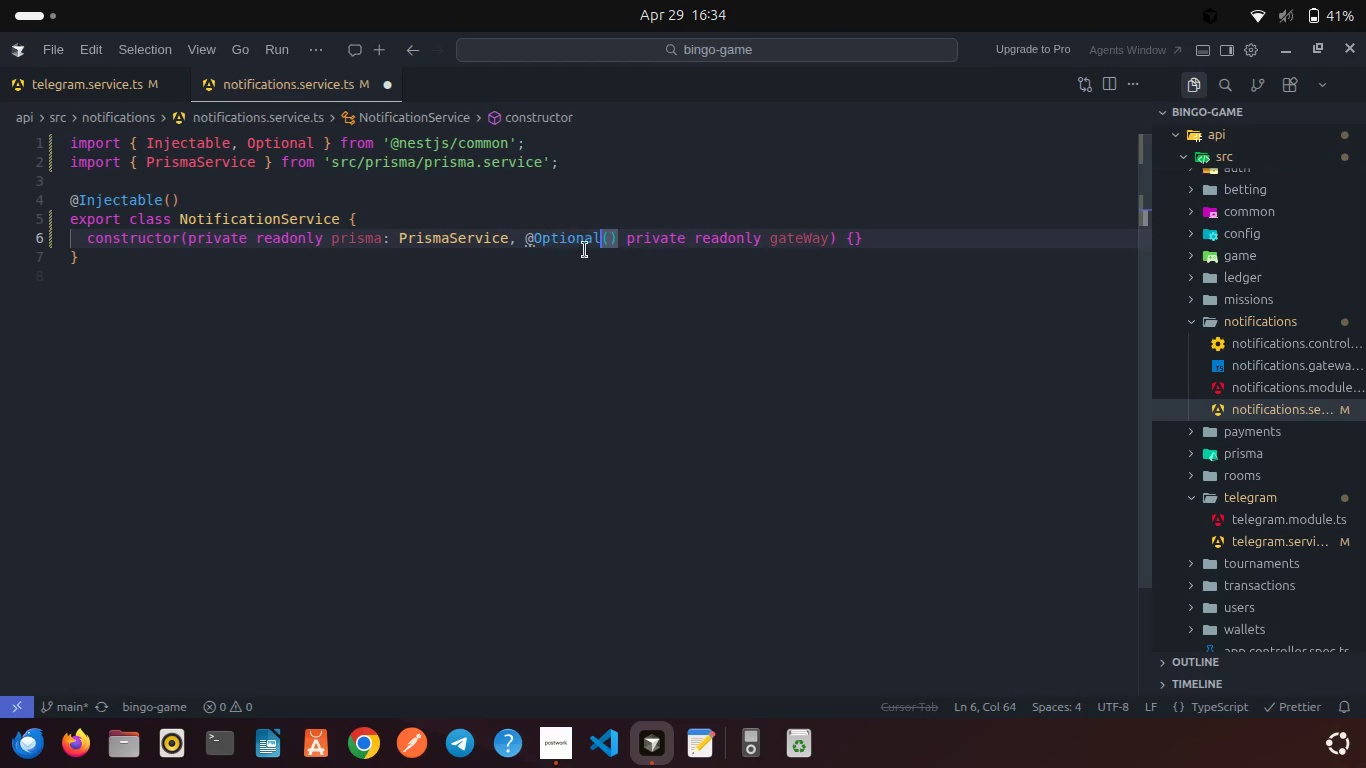 
left_click([601, 274])
 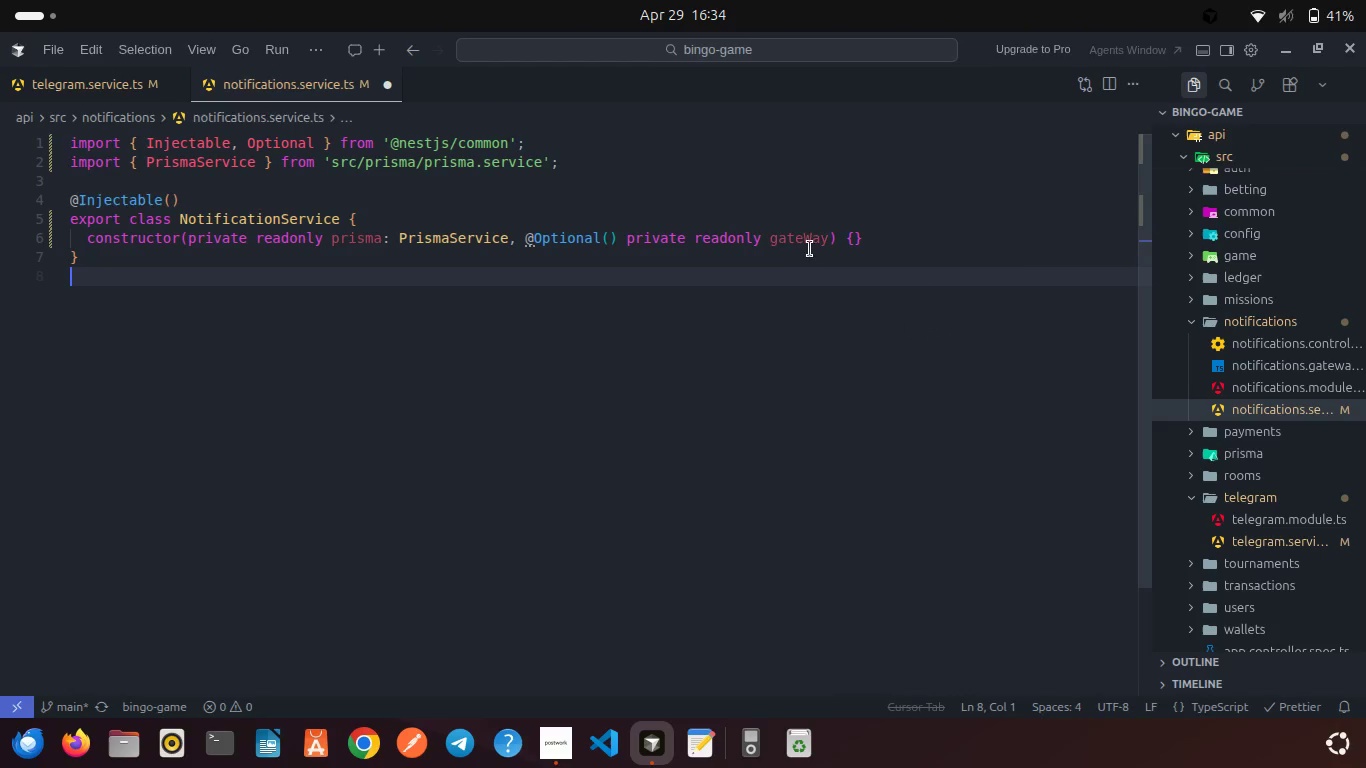 
left_click([830, 240])
 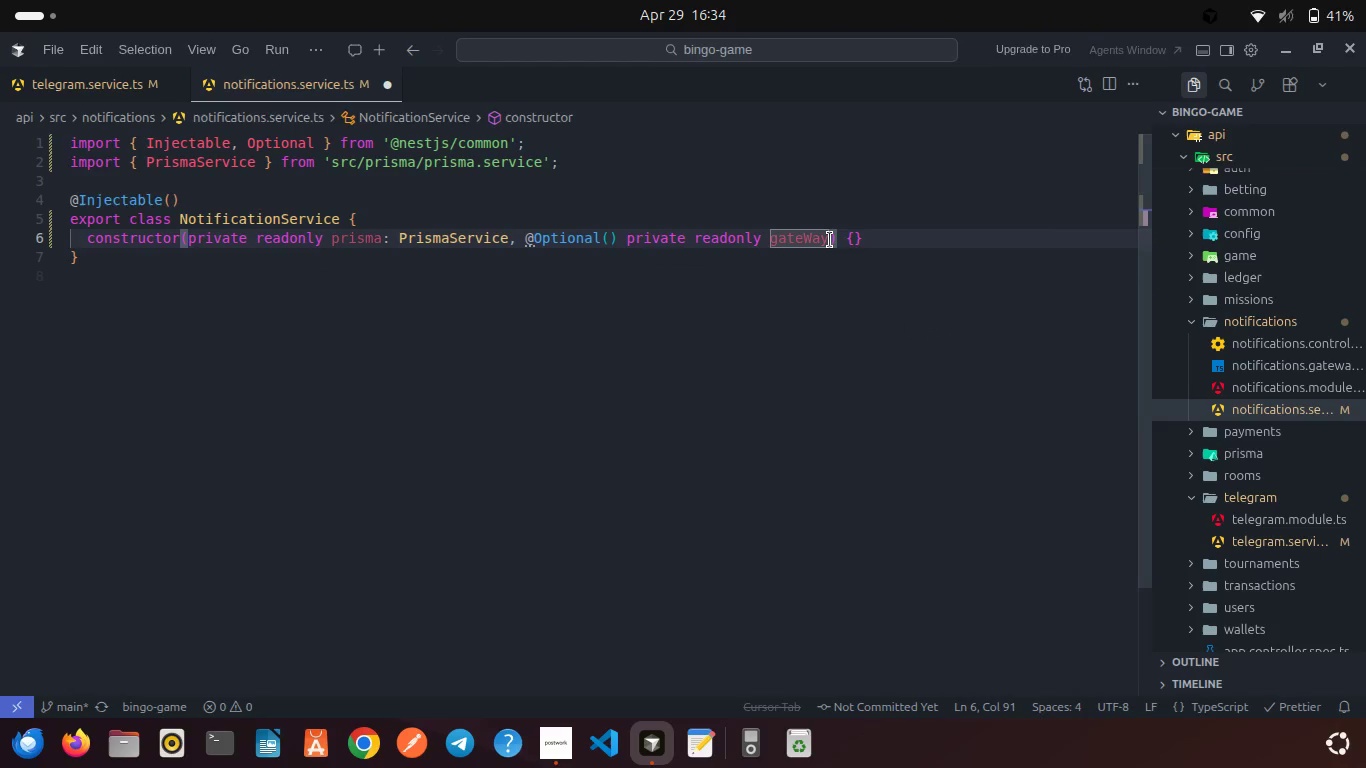 
type(?: Not)
 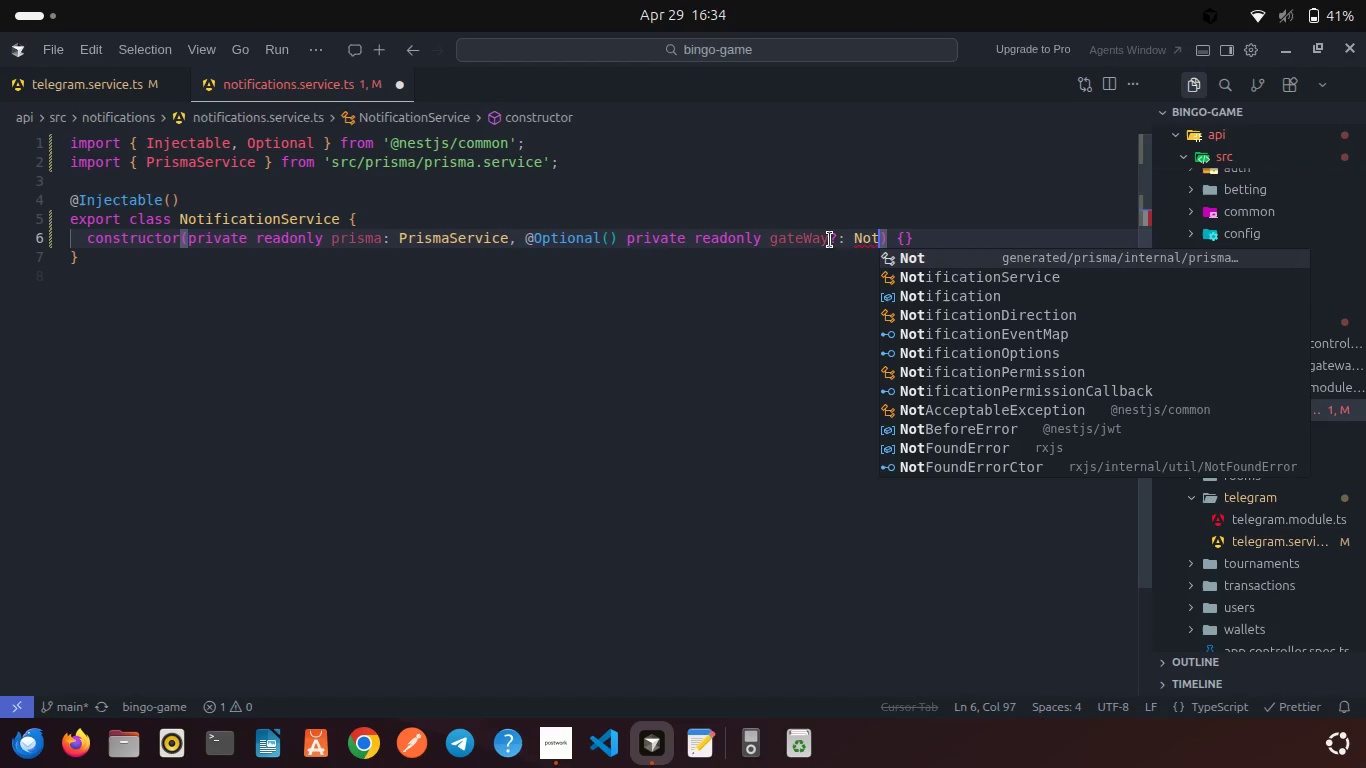 
key(ArrowDown)
 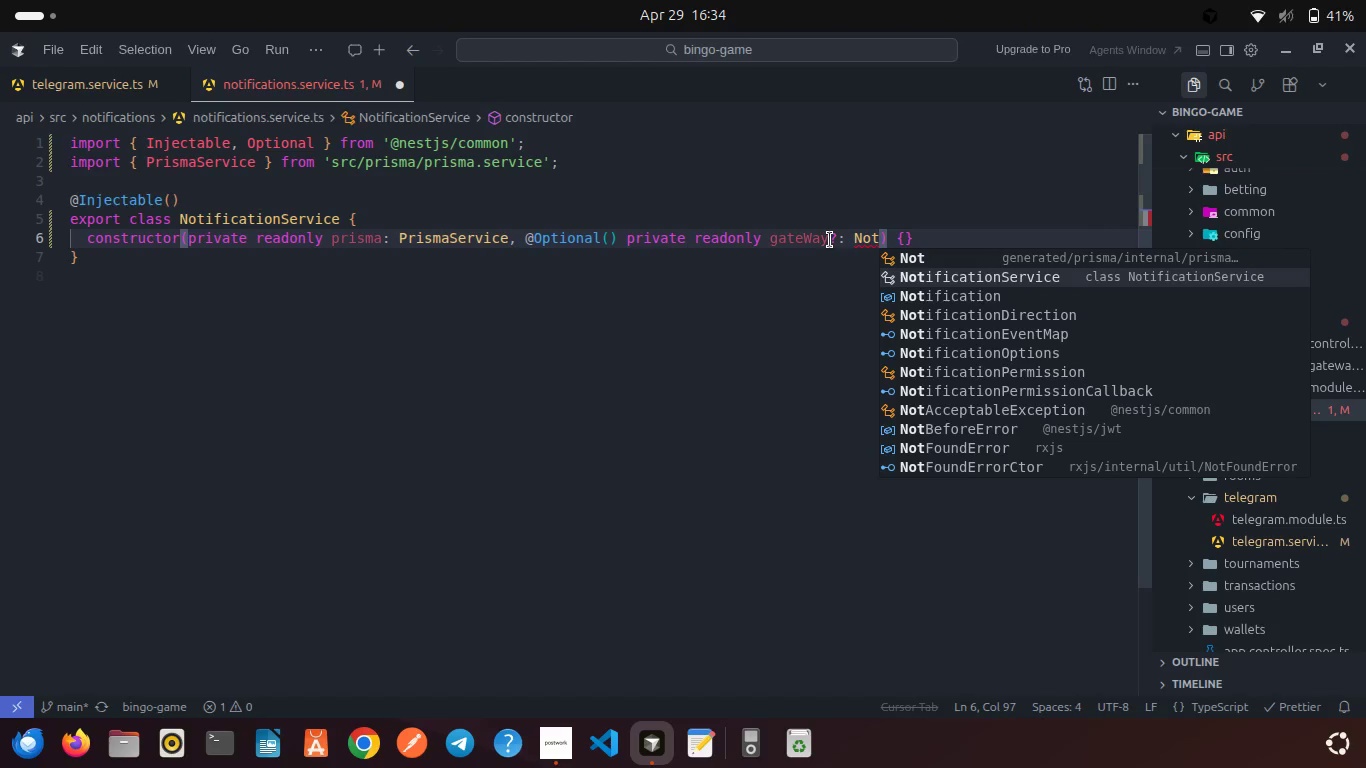 
key(ArrowDown)
 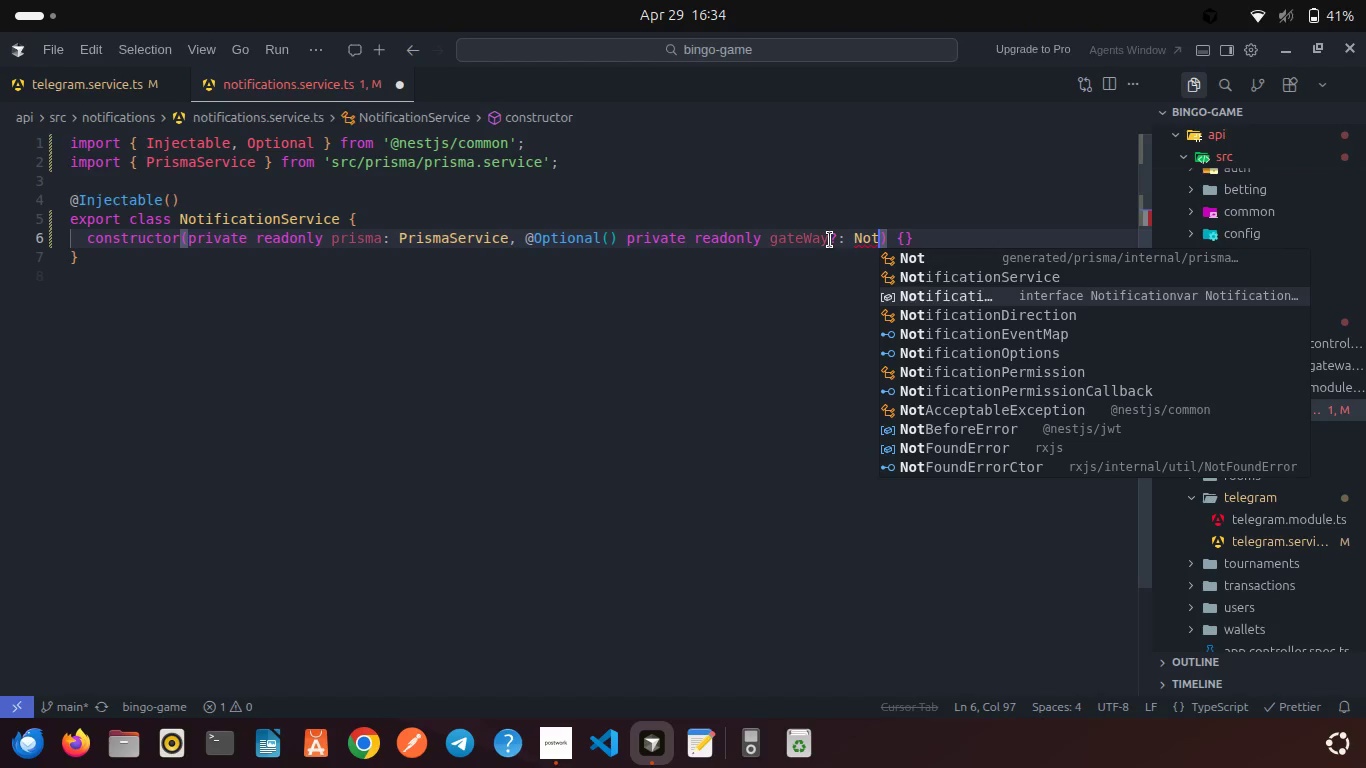 
key(ArrowDown)
 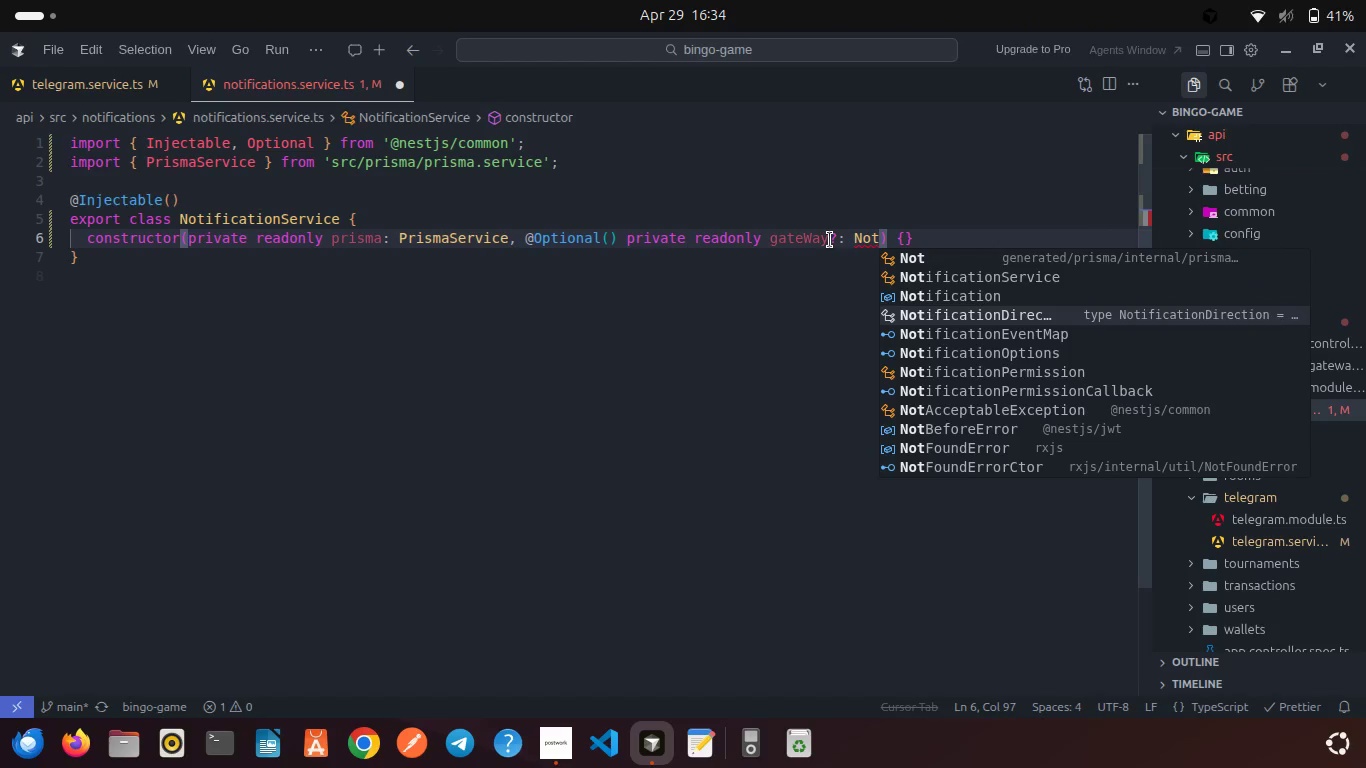 
type(t)
key(Backspace)
type(ificationG)
 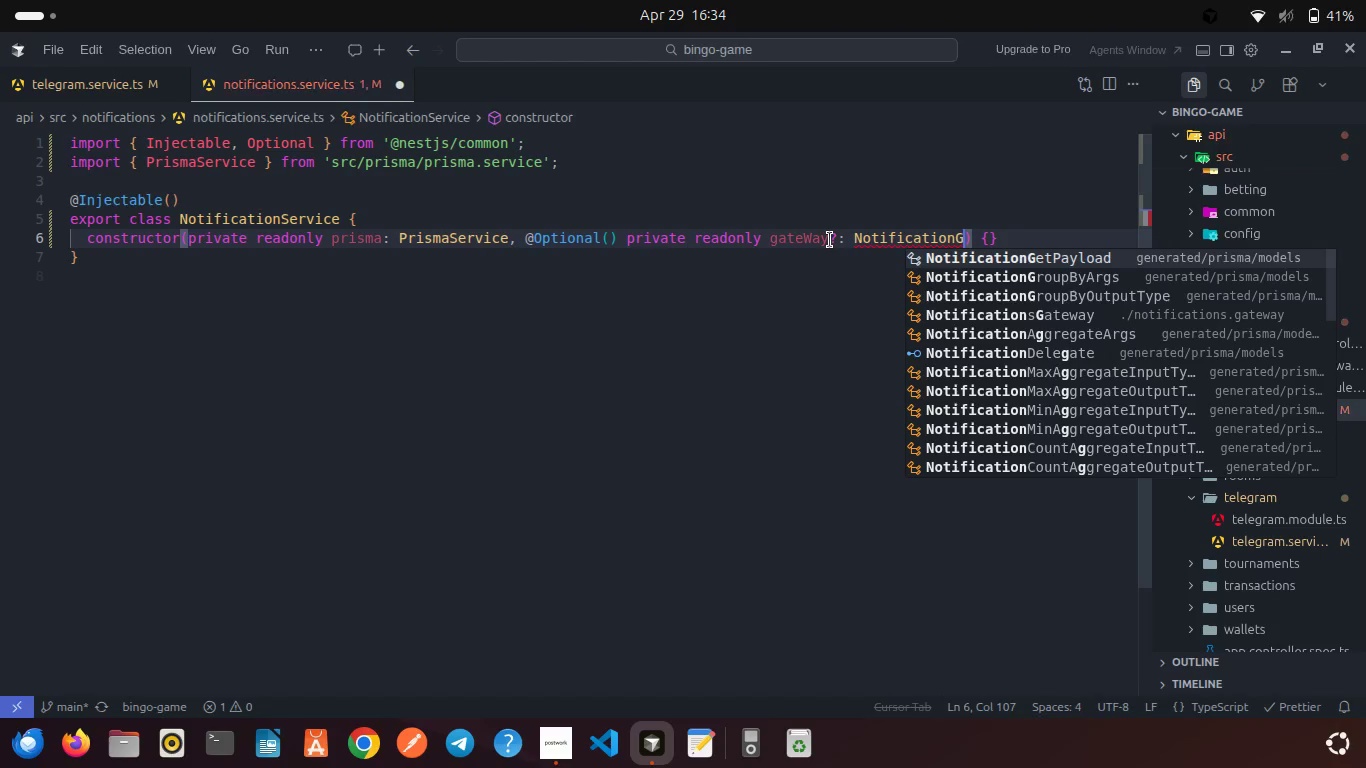 
key(ArrowDown)
 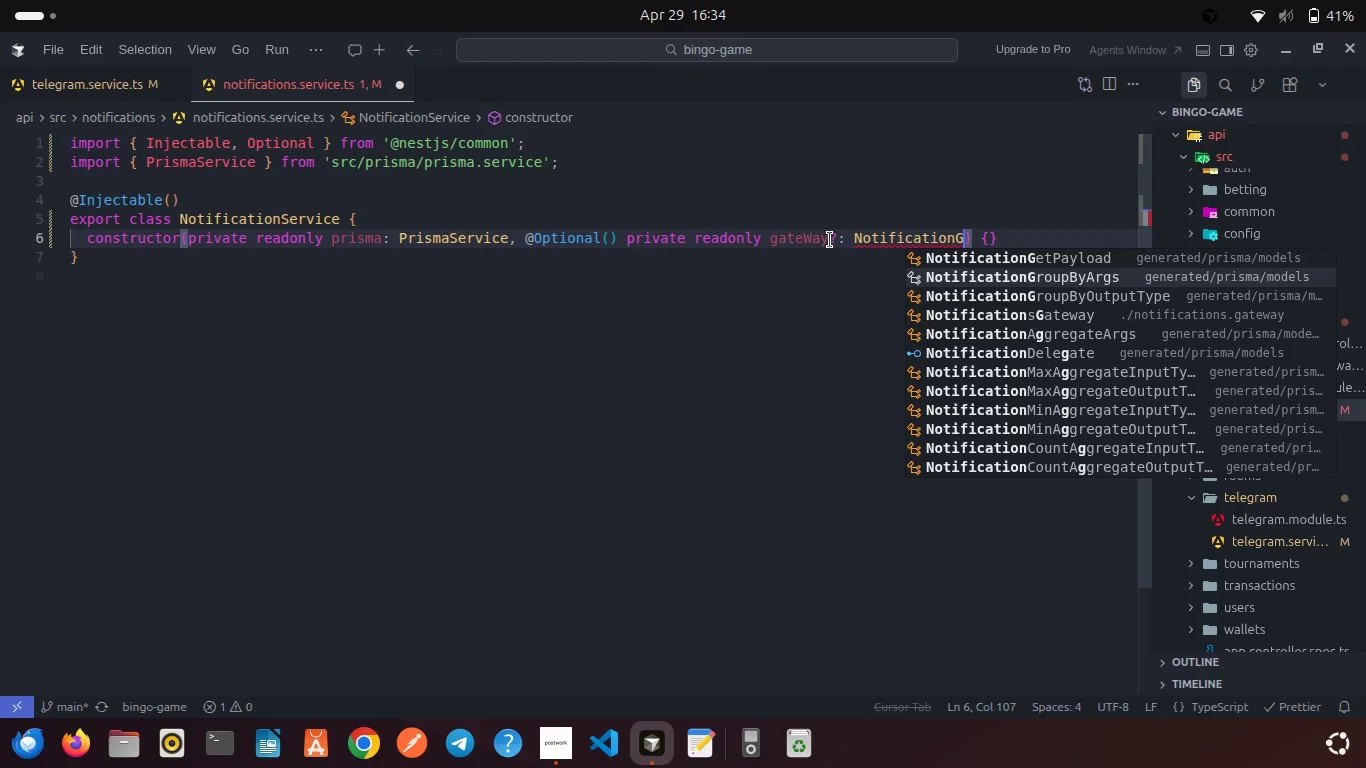 
key(ArrowDown)
 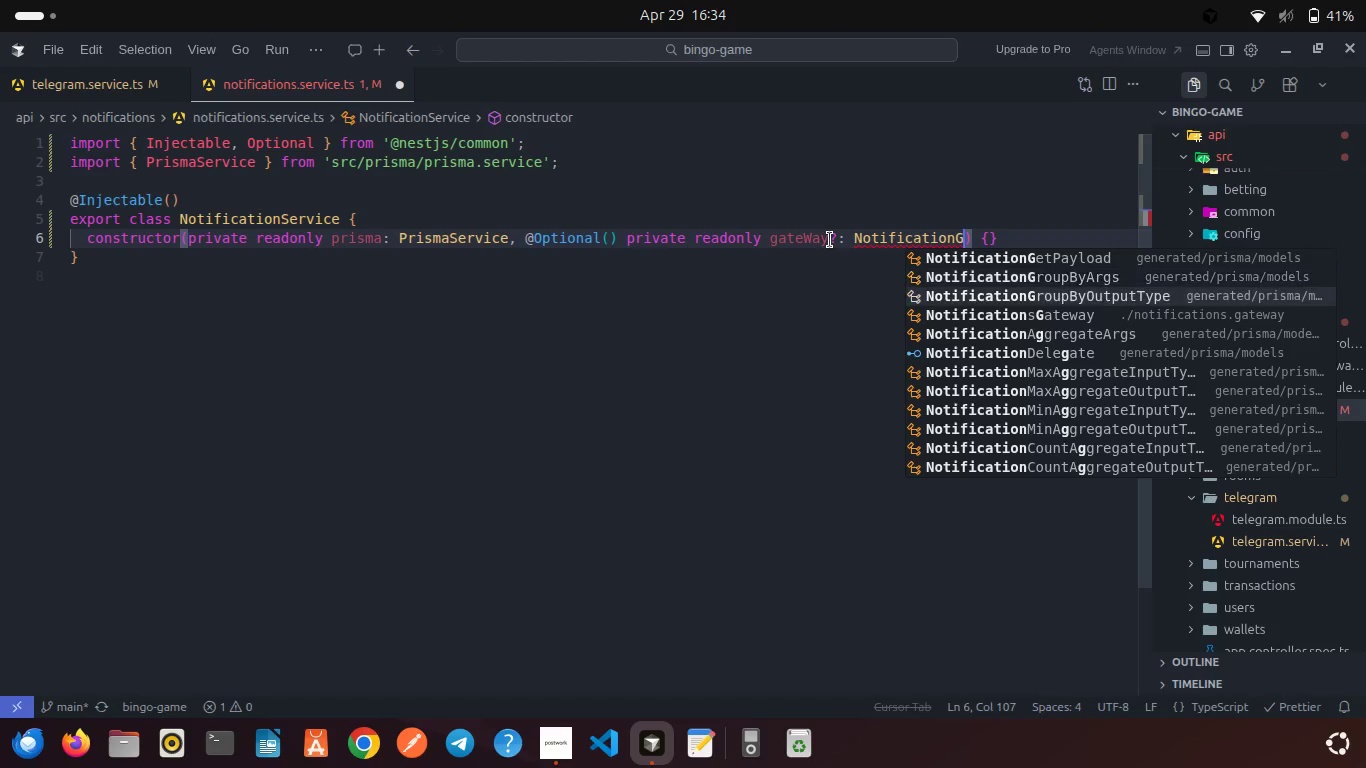 
key(ArrowDown)
 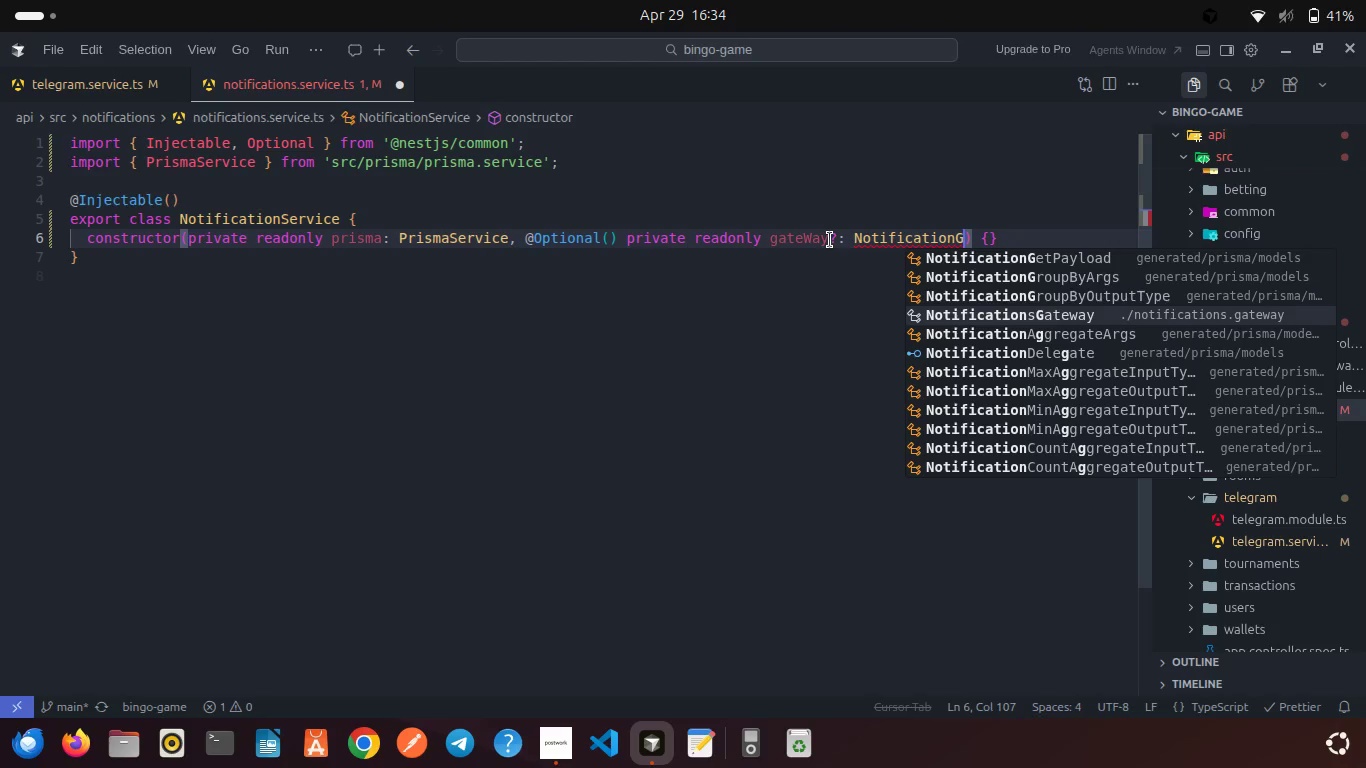 
key(Enter)
 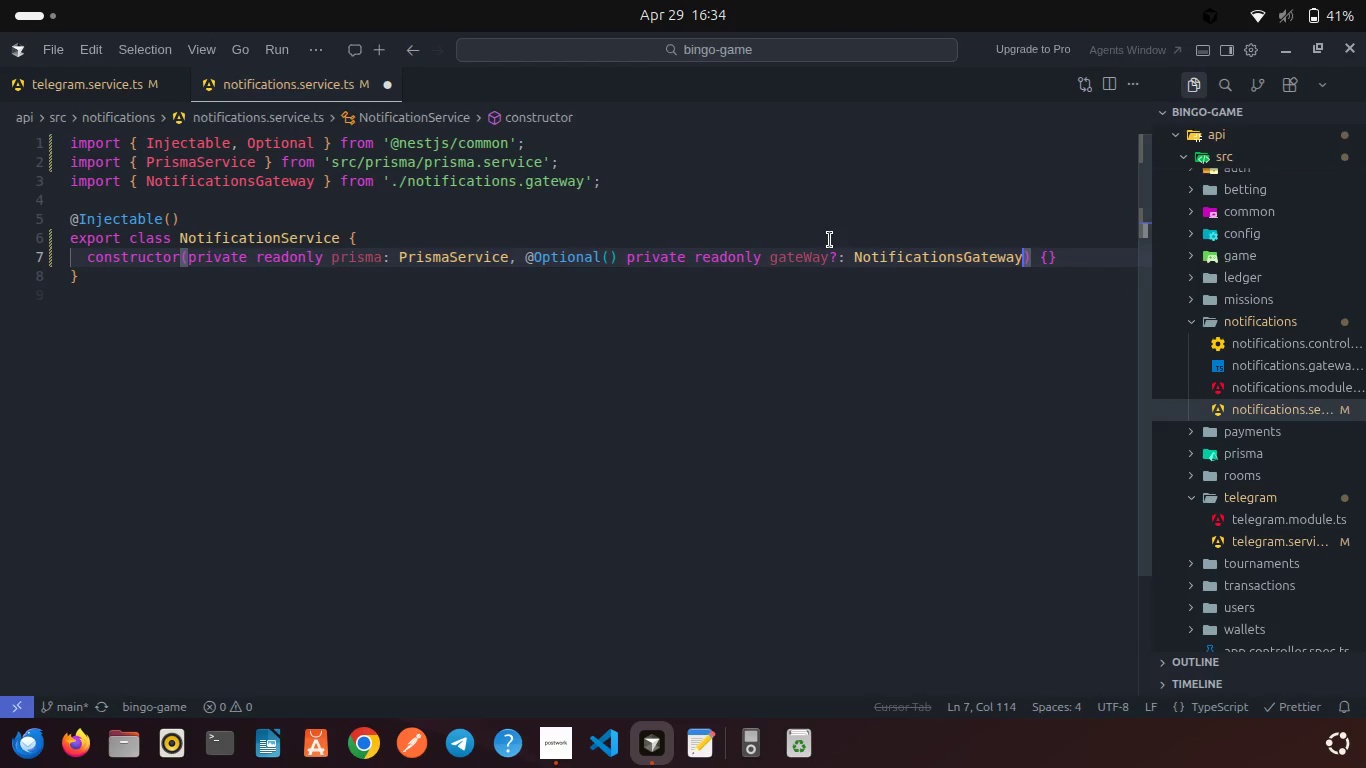 
key(Control+ControlLeft)
 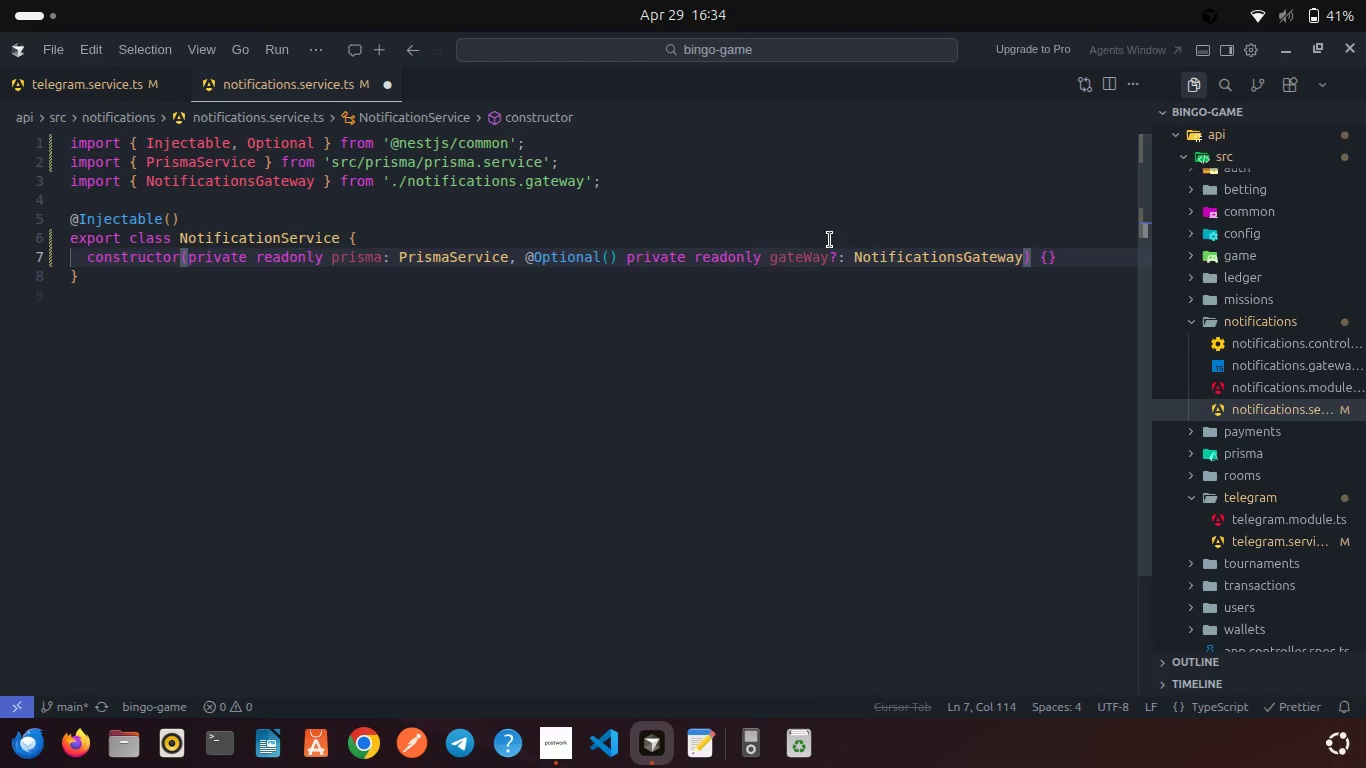 
key(Control+A)
 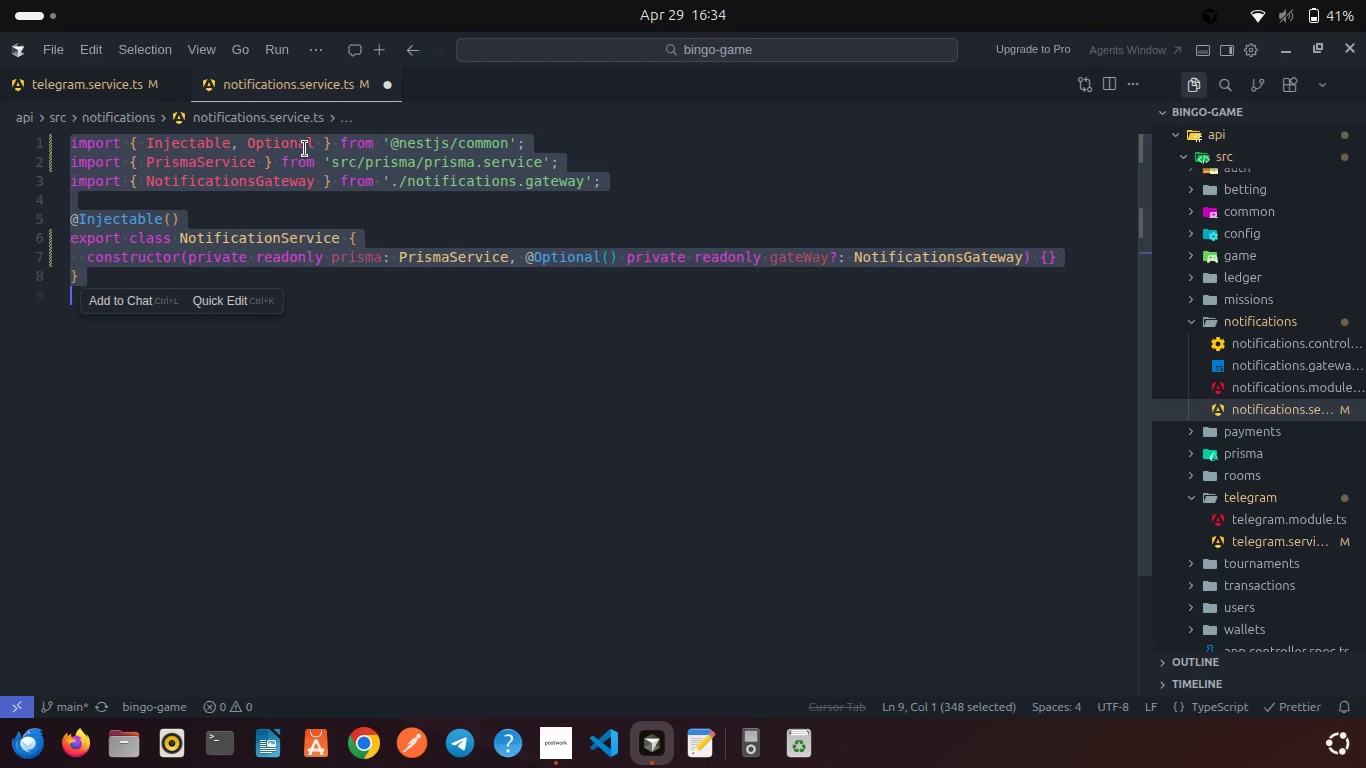 
right_click([305, 149])
 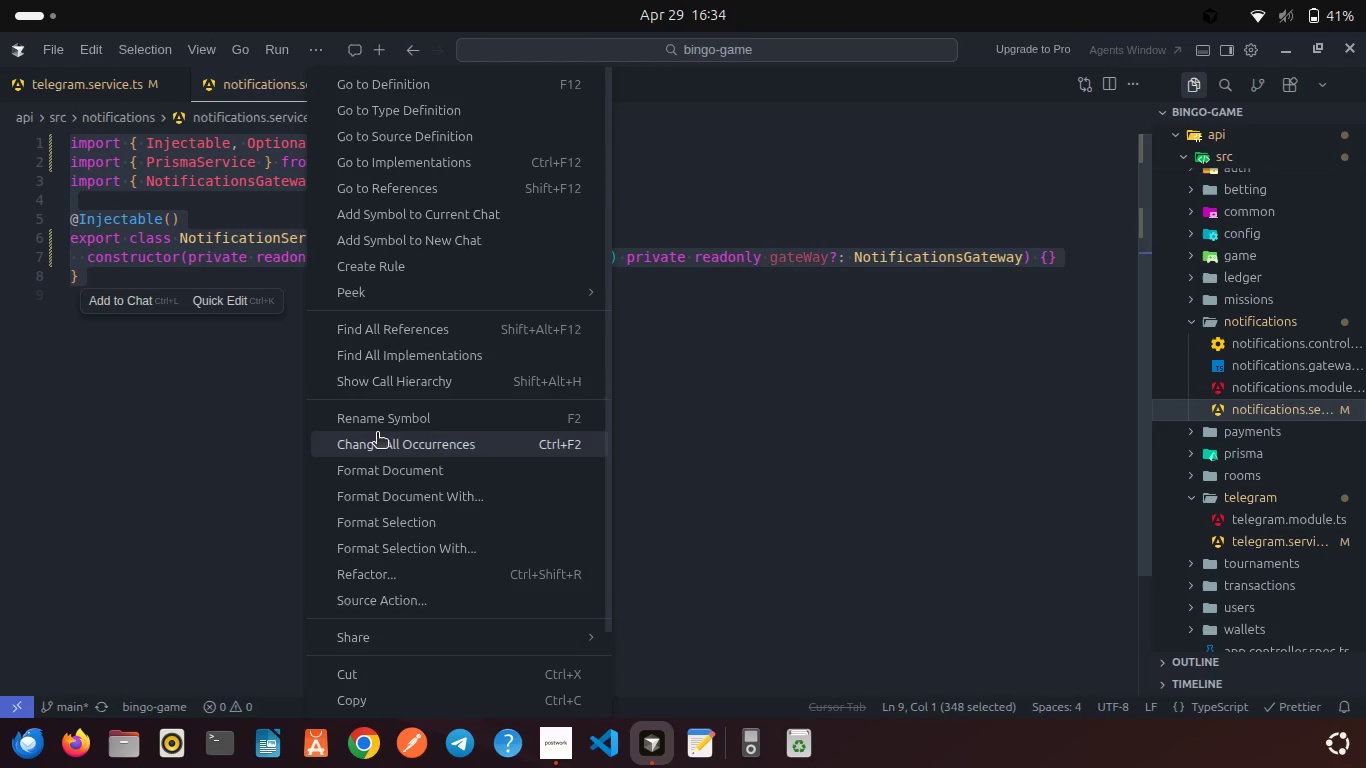 
left_click([369, 461])
 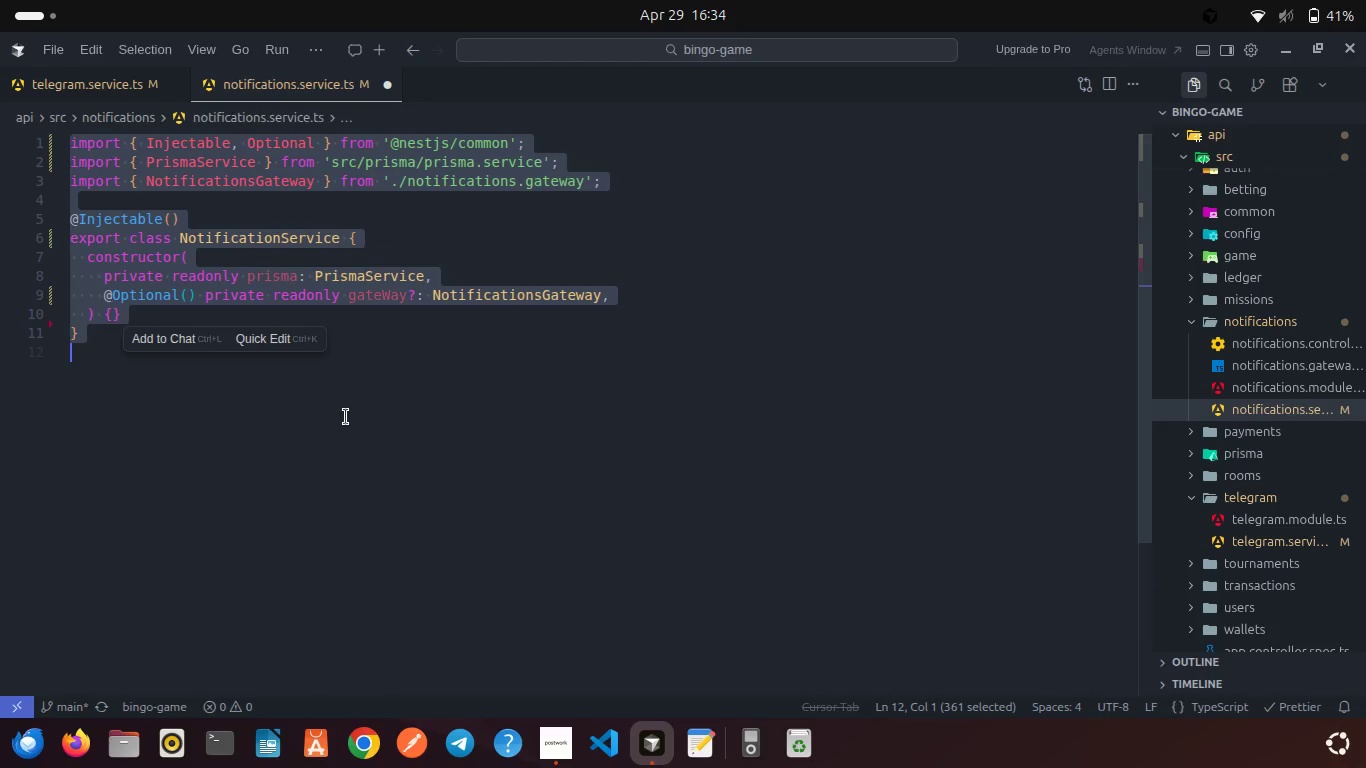 
left_click([377, 416])
 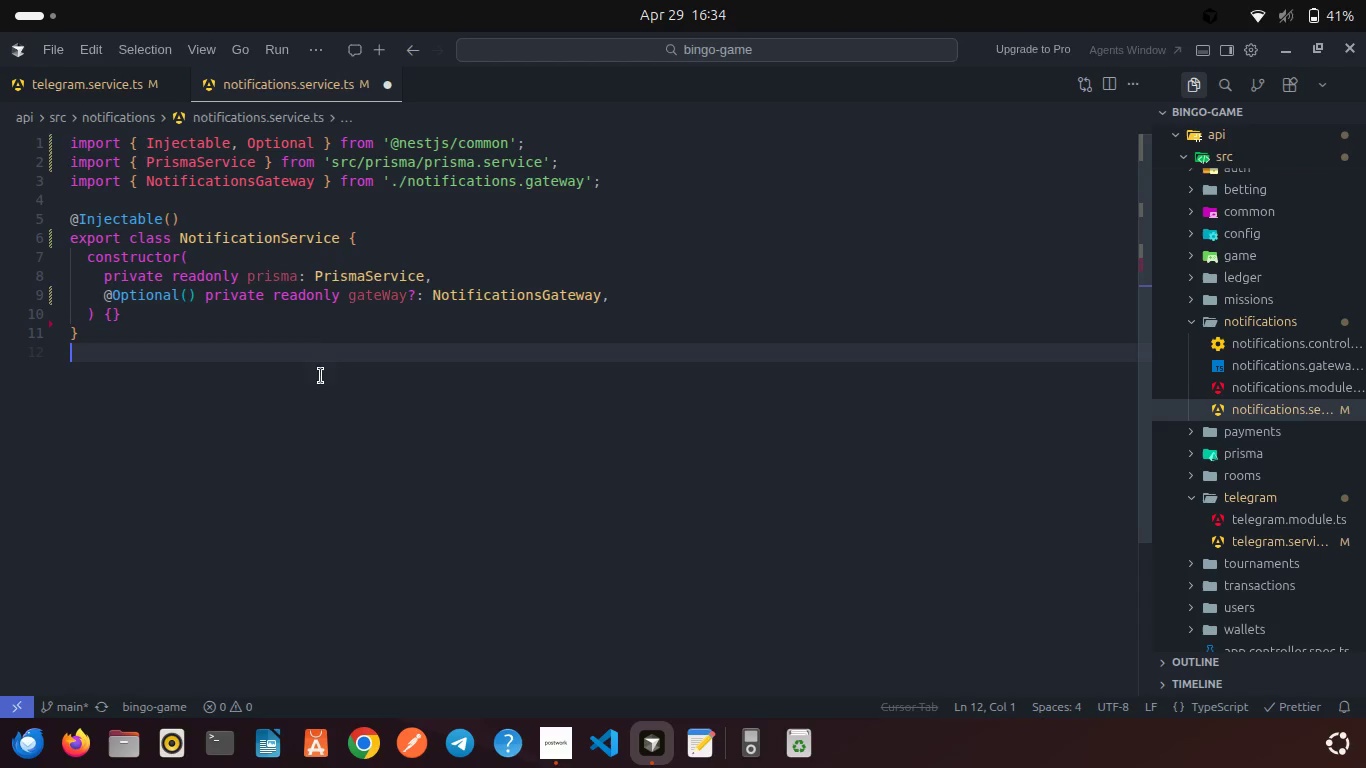 
left_click([168, 317])
 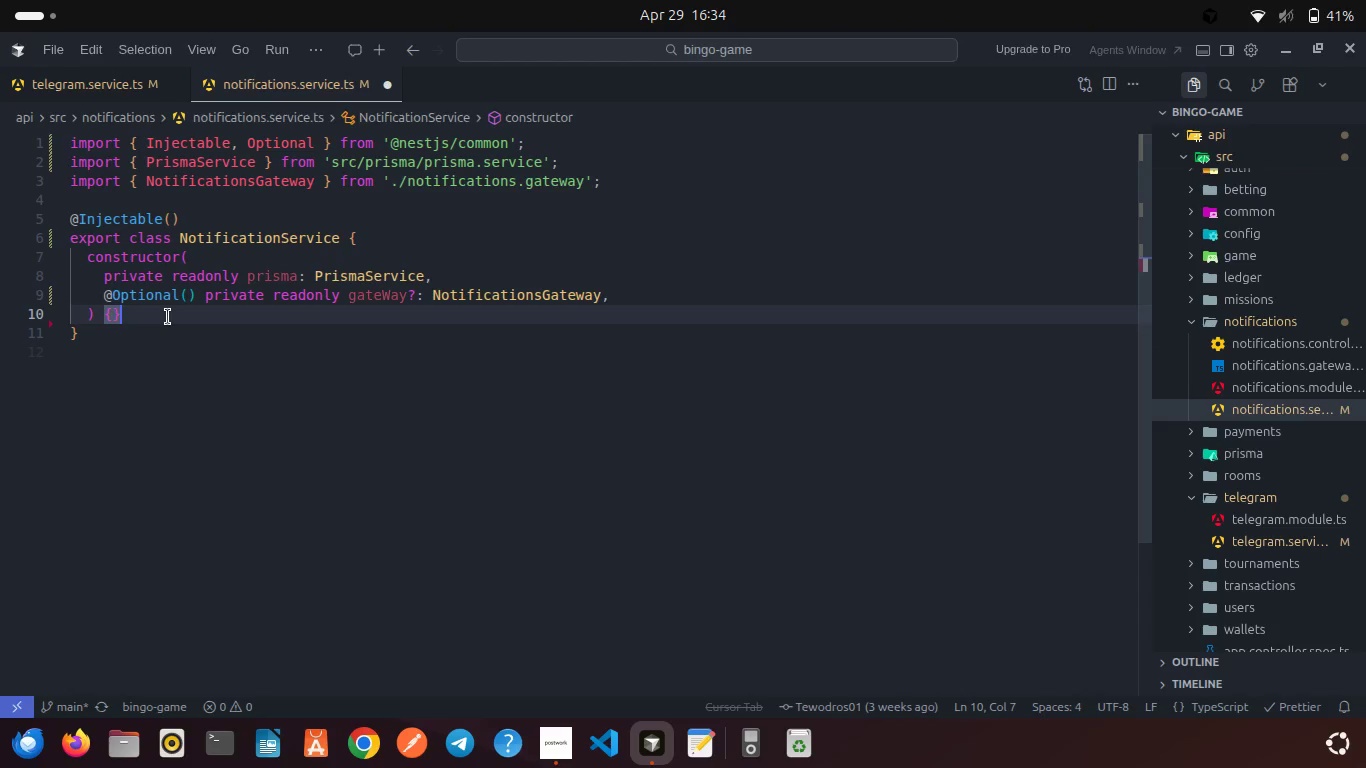 
key(Enter)
 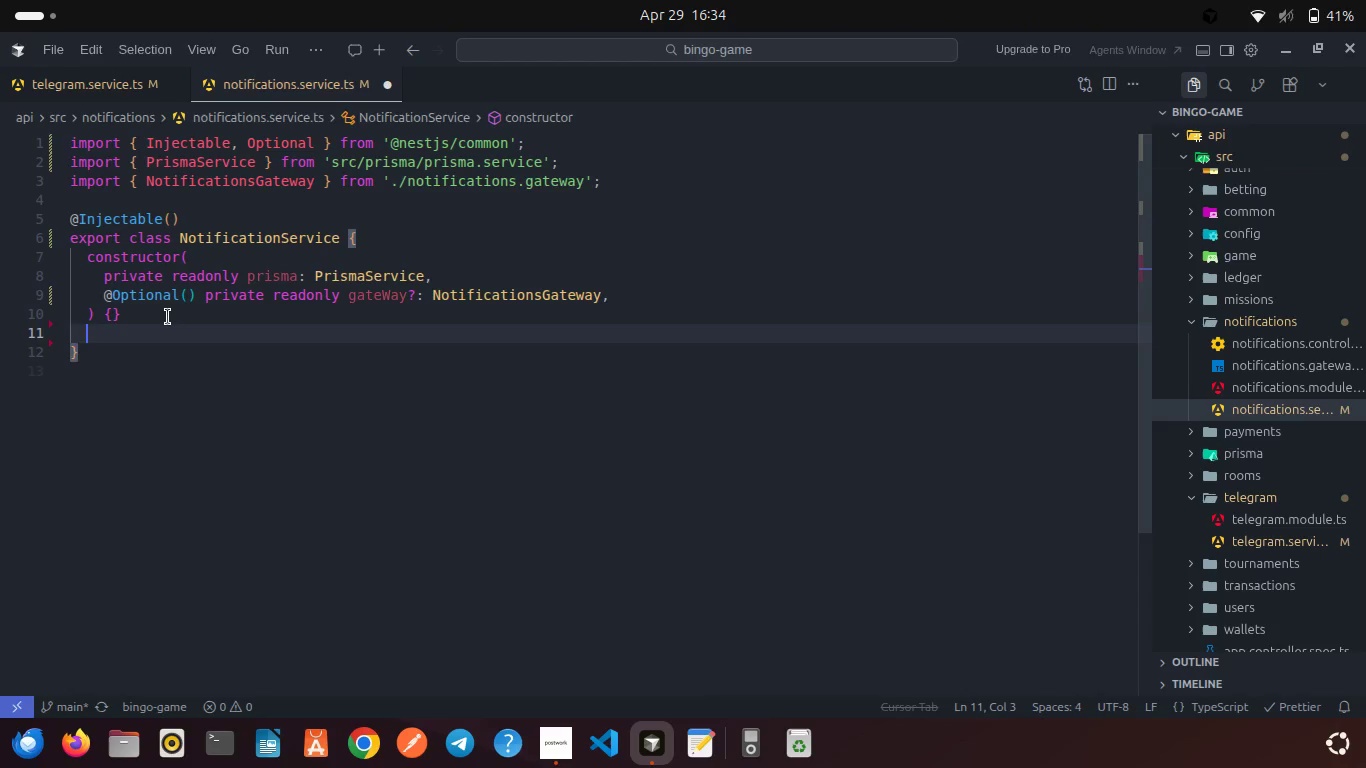 
key(Enter)
 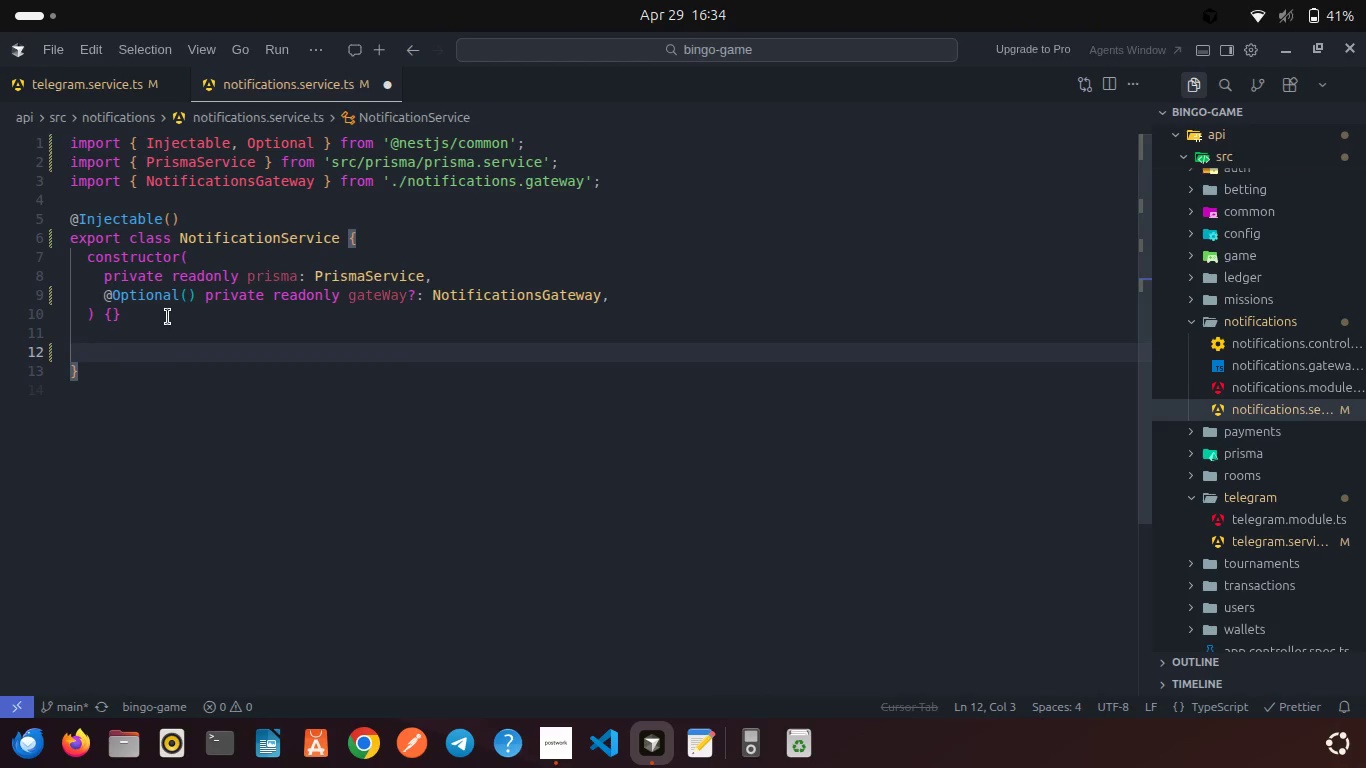 
type(asy)
 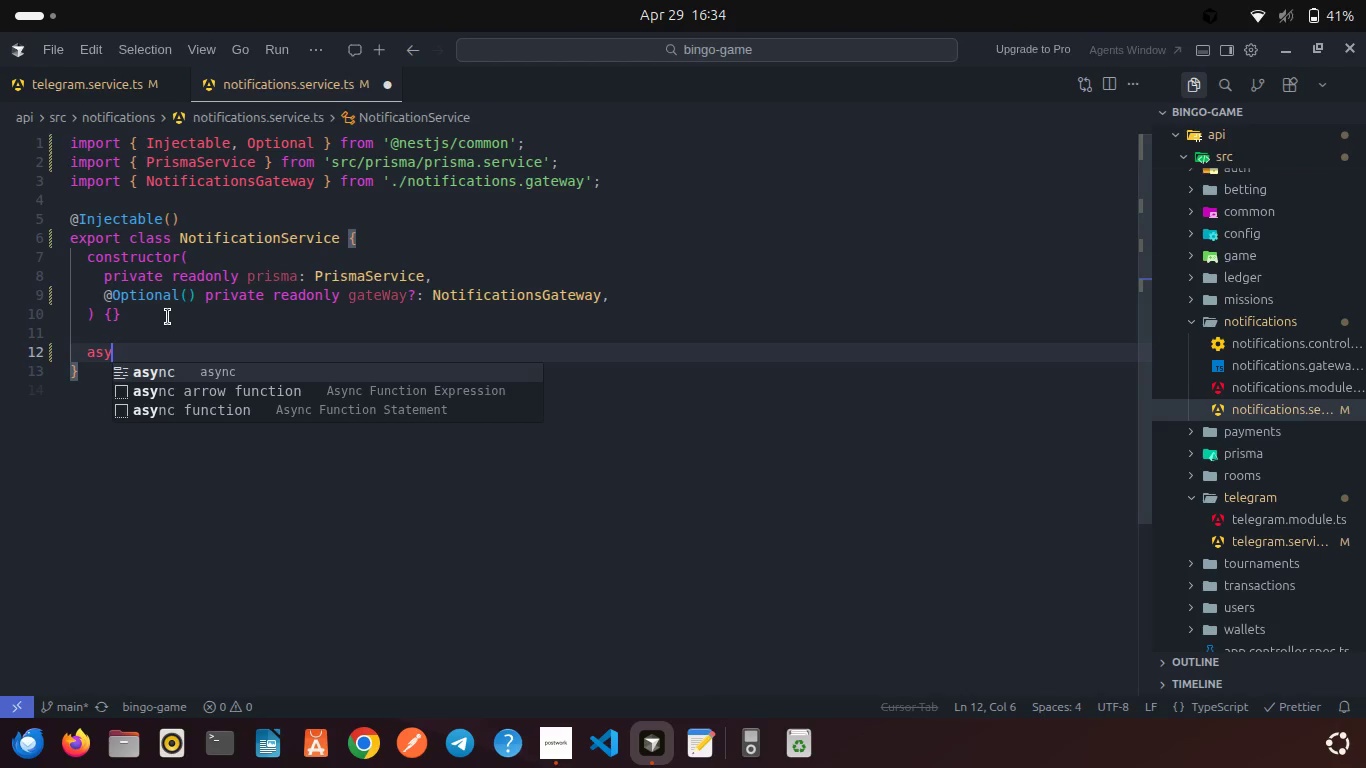 
key(Enter)
 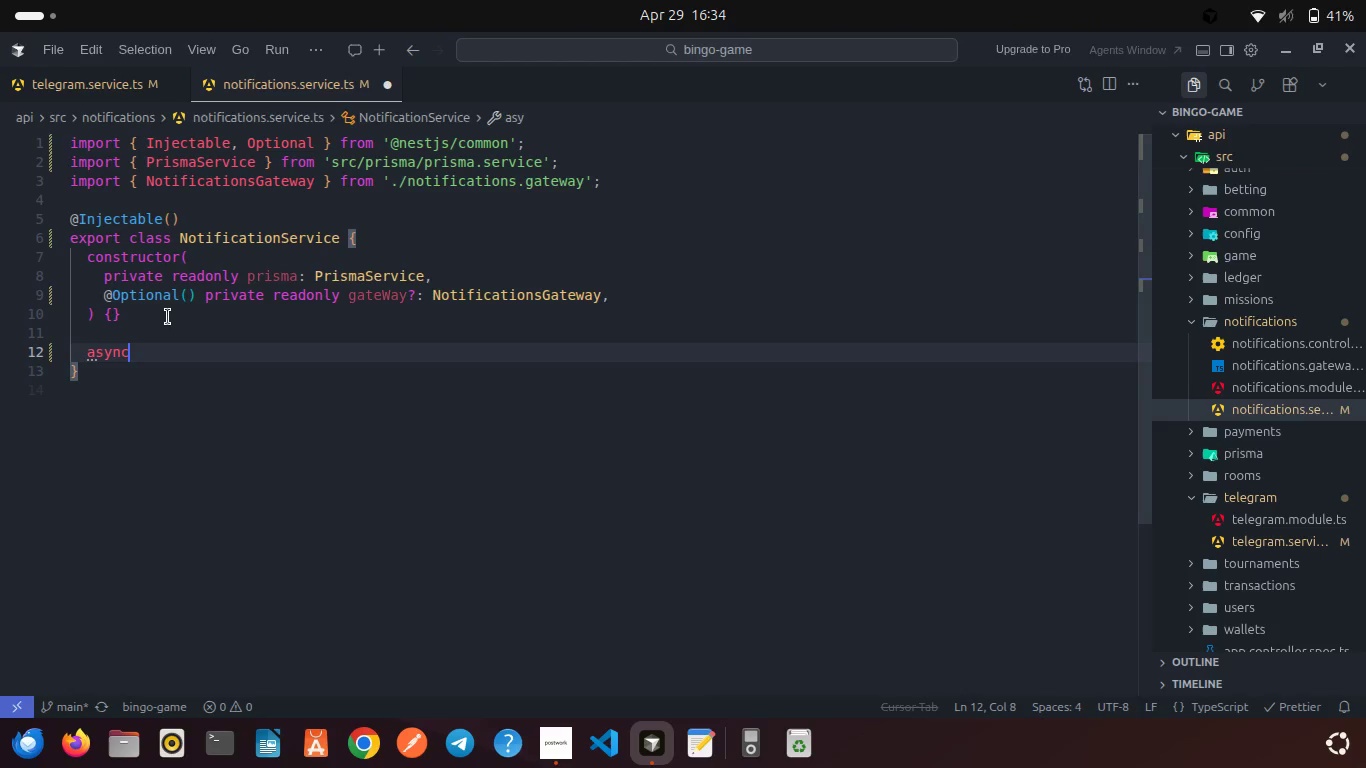 
type( get )
key(Backspace)
type(All(userId: string)
 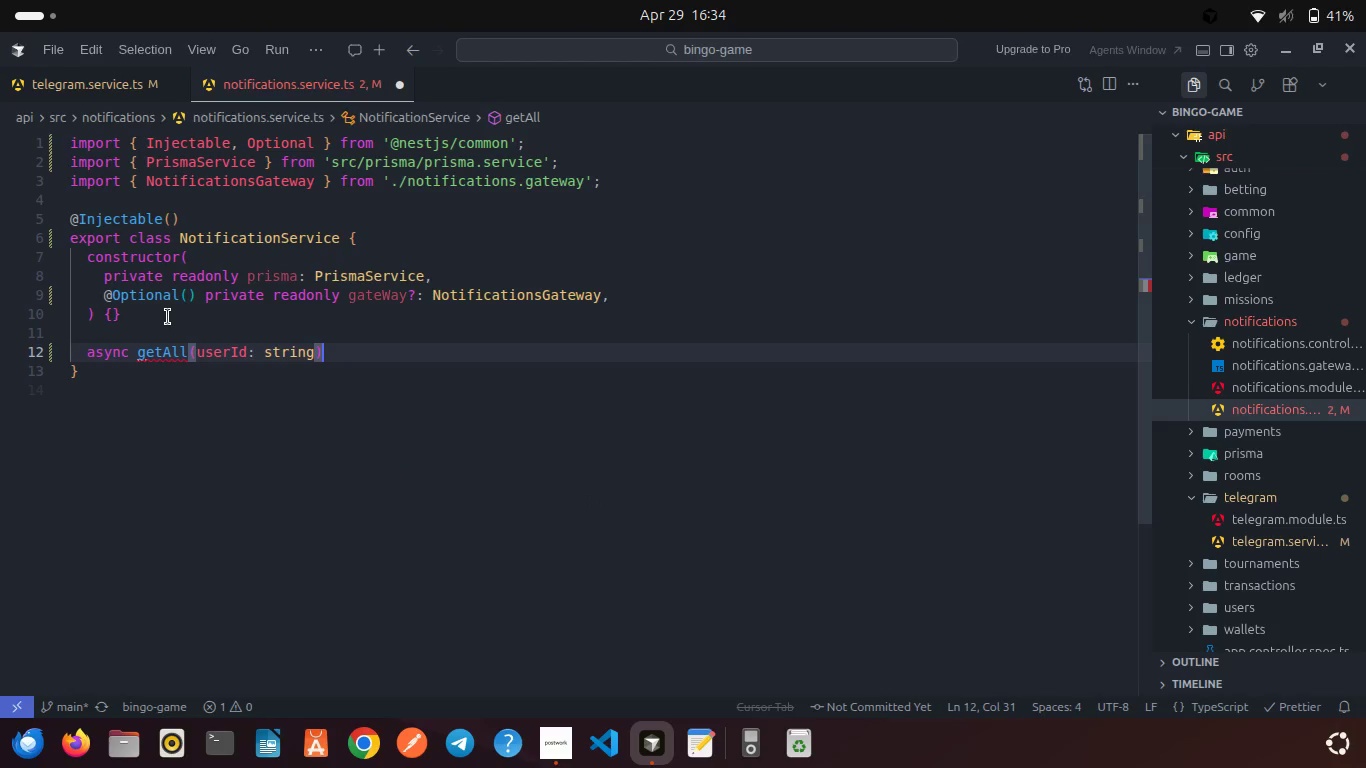 
 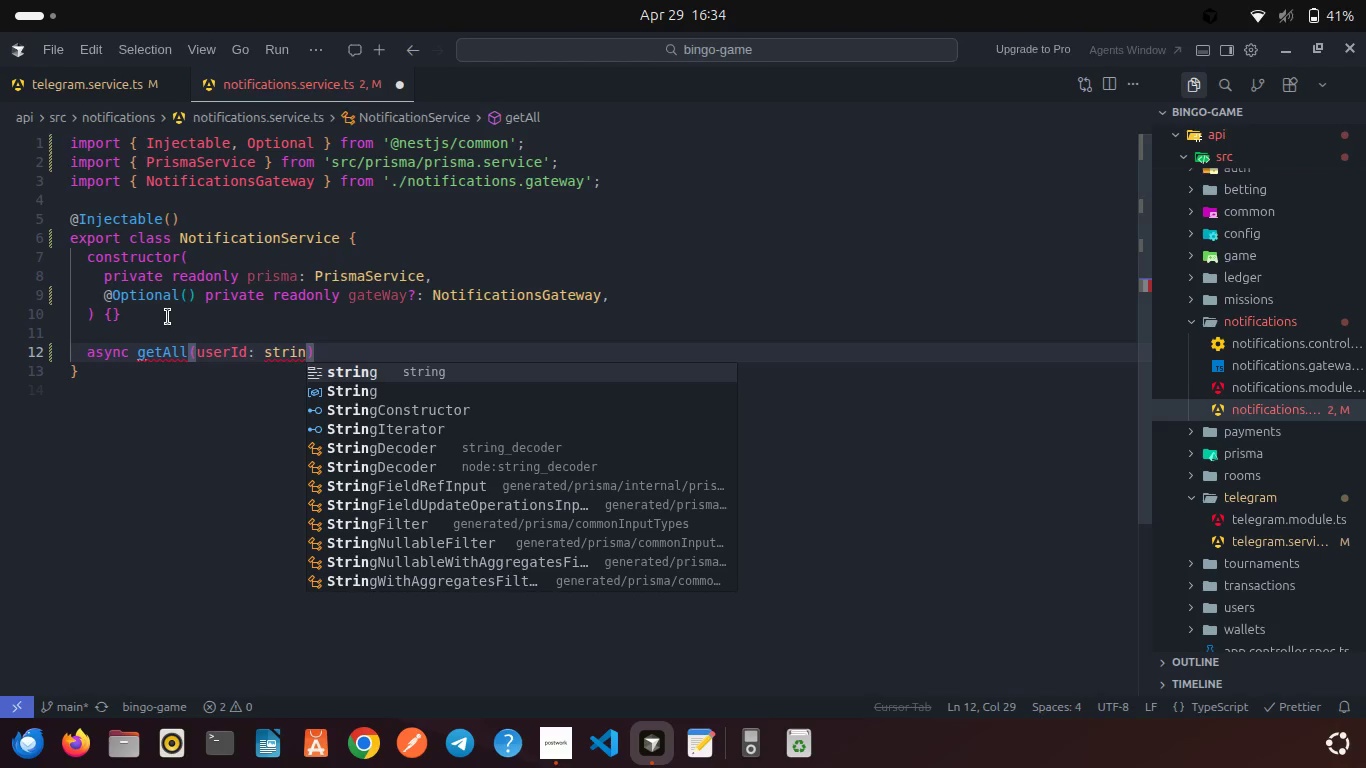 
key(ArrowRight)
 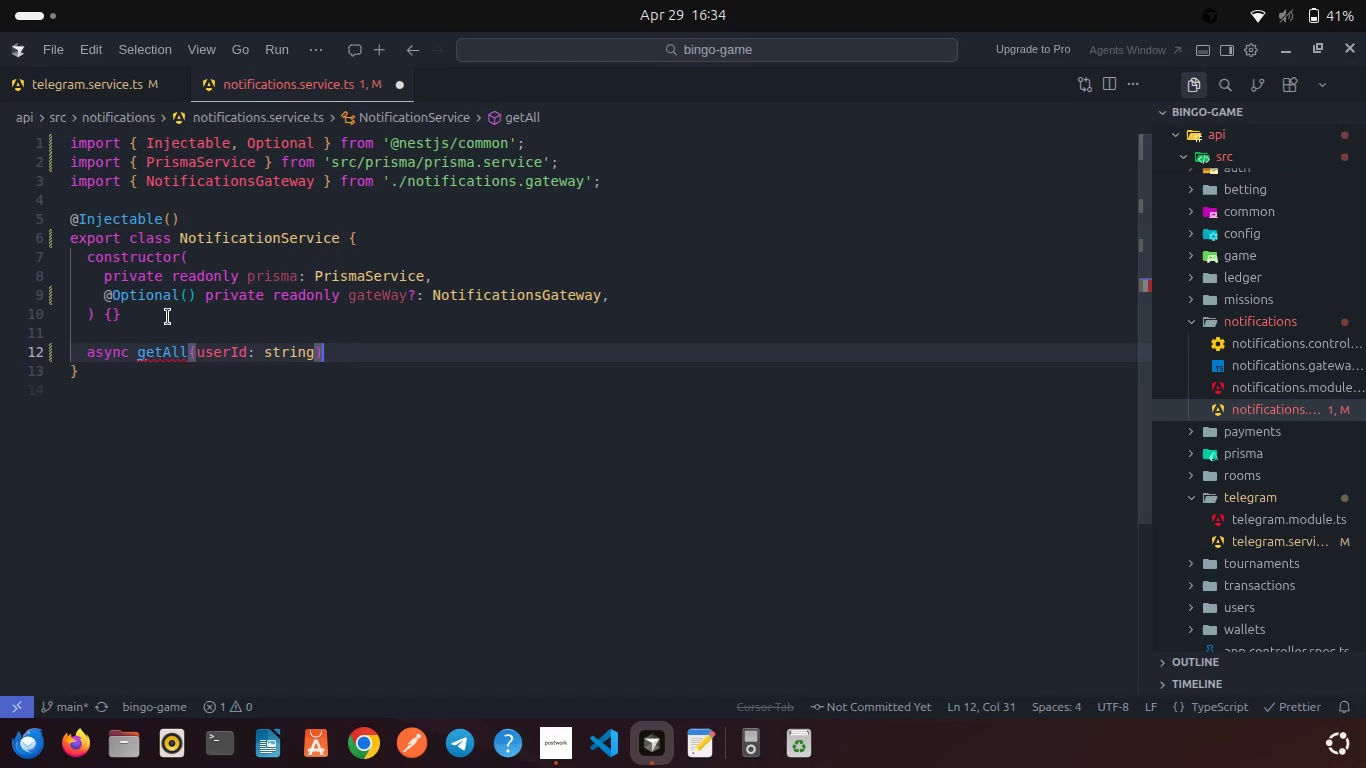 
key(Shift+ShiftRight)
 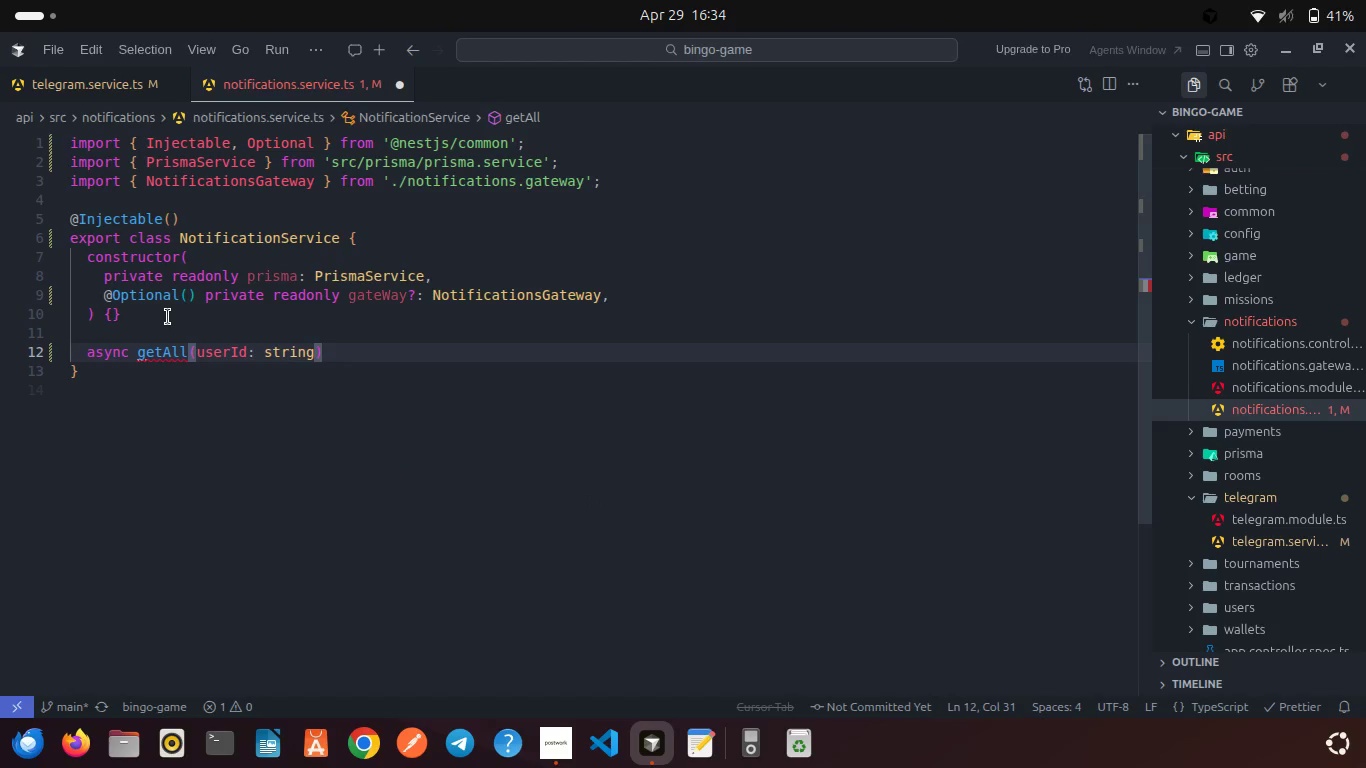 
key(Shift+BracketLeft)
 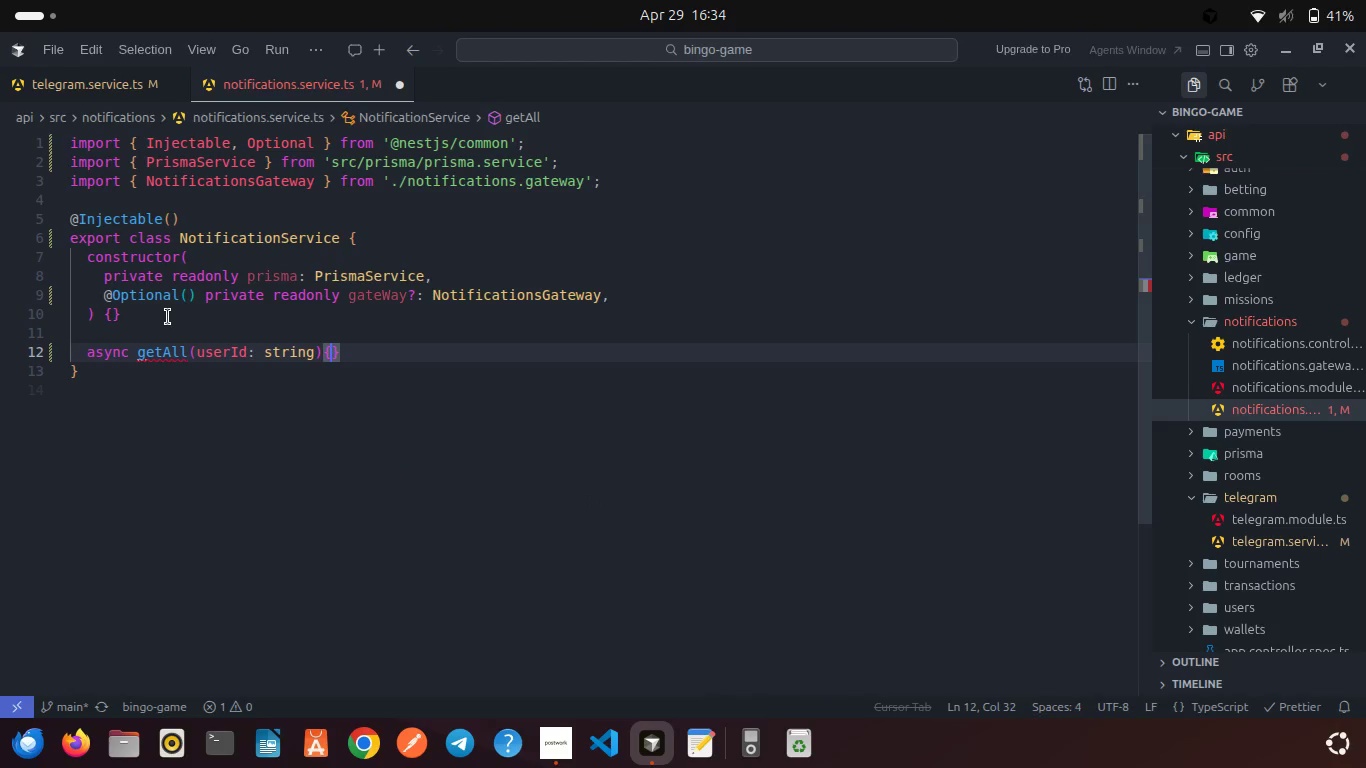 
key(Enter)
 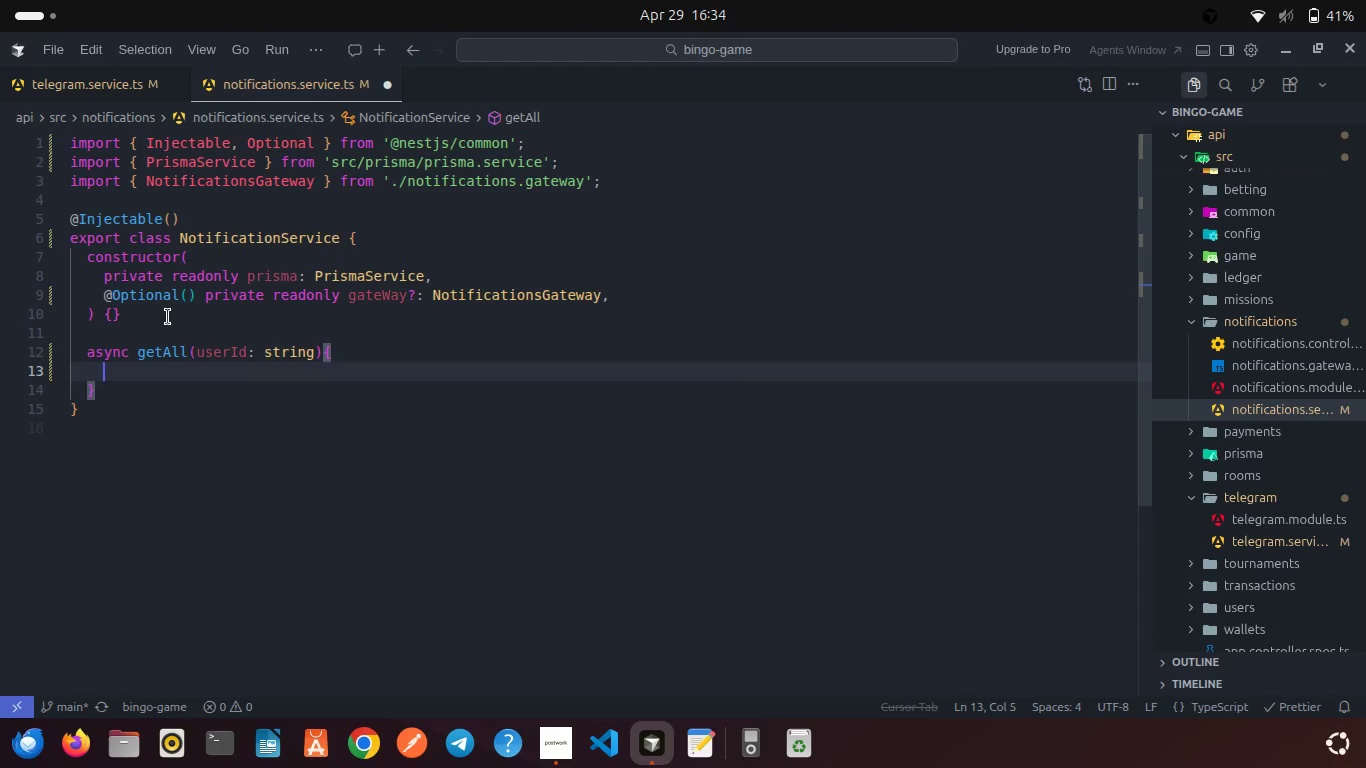 
type(retur)
 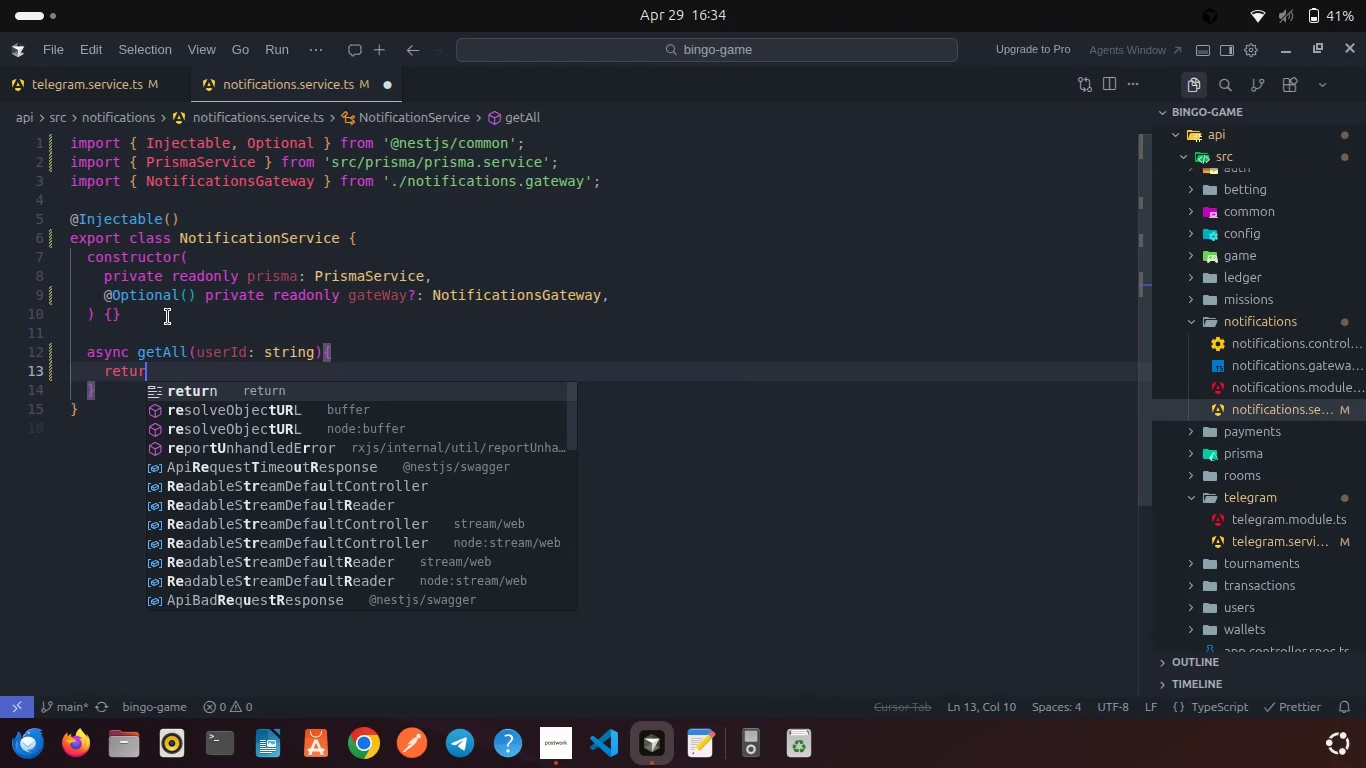 
key(Enter)
 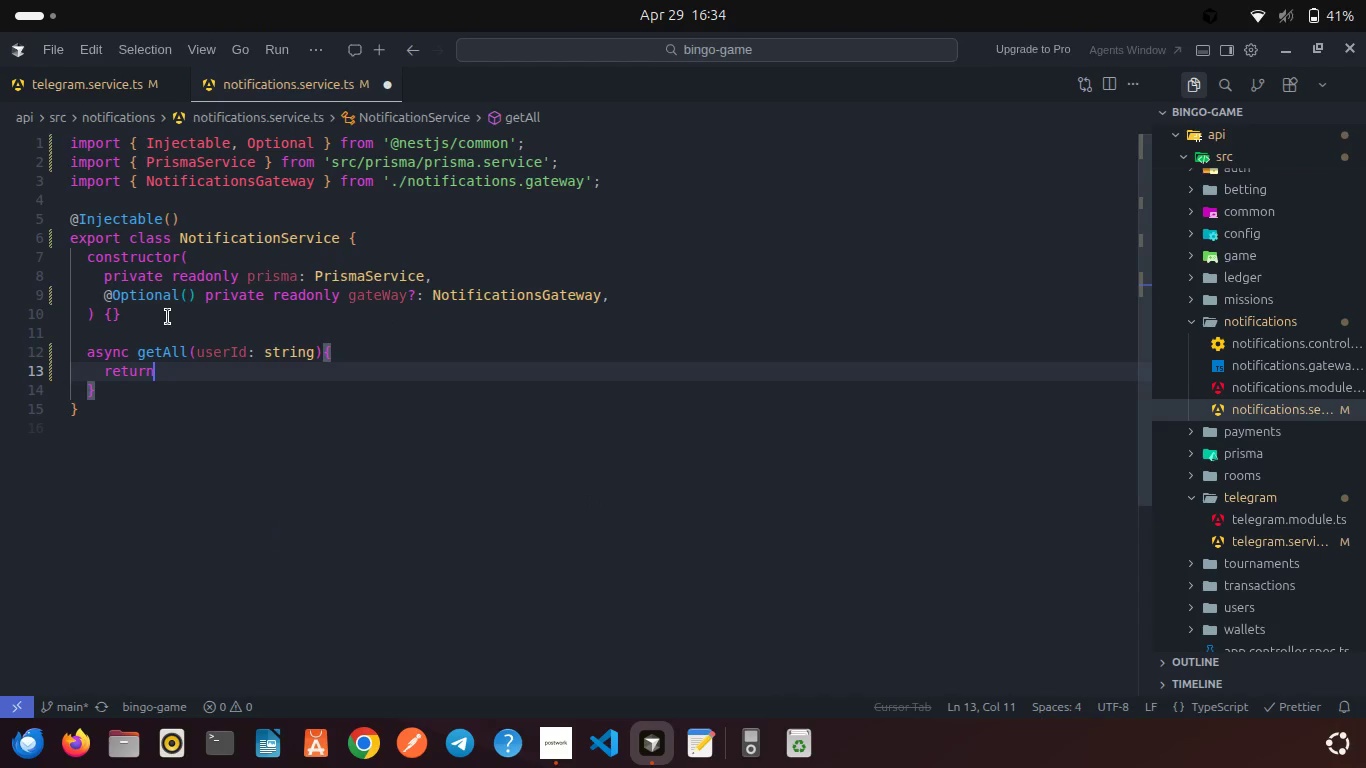 
type( this.pri)
 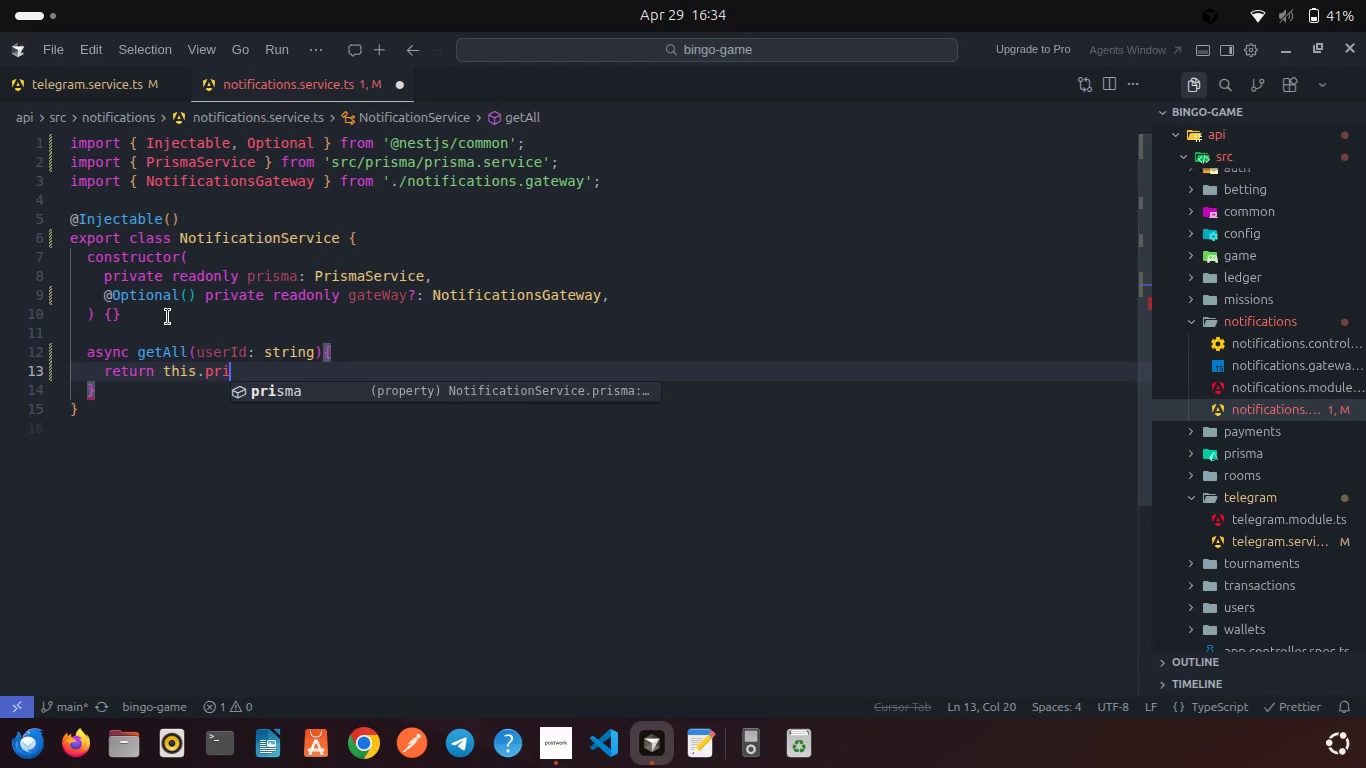 
key(Enter)
 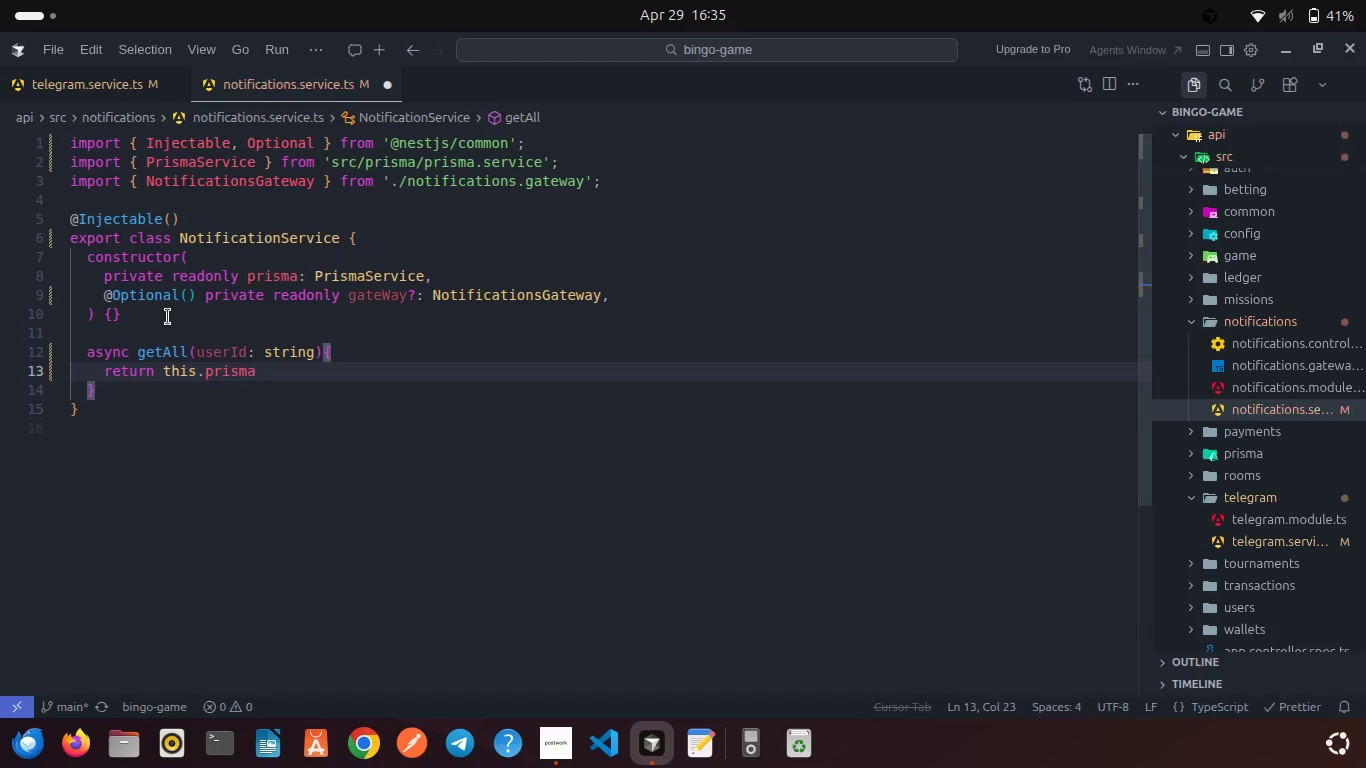 
type(.notf)
 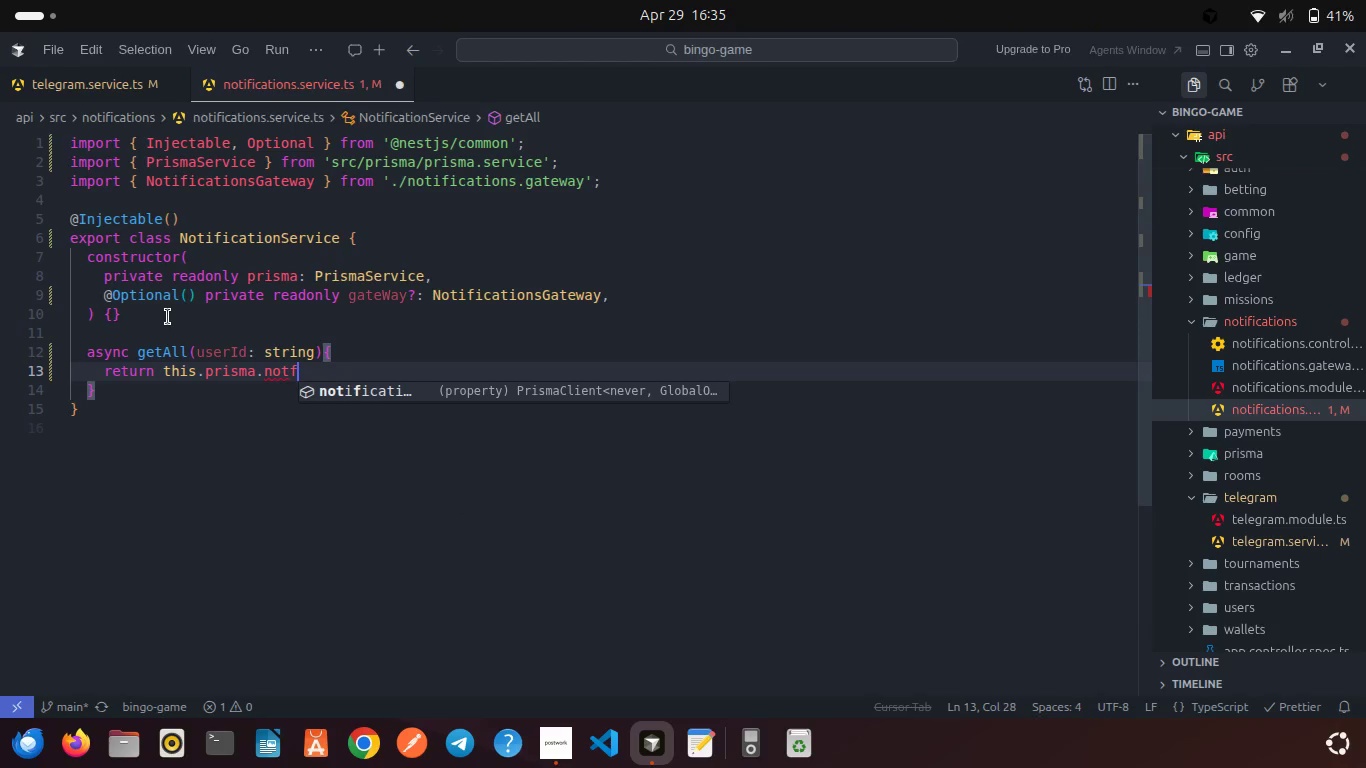 
key(Enter)
 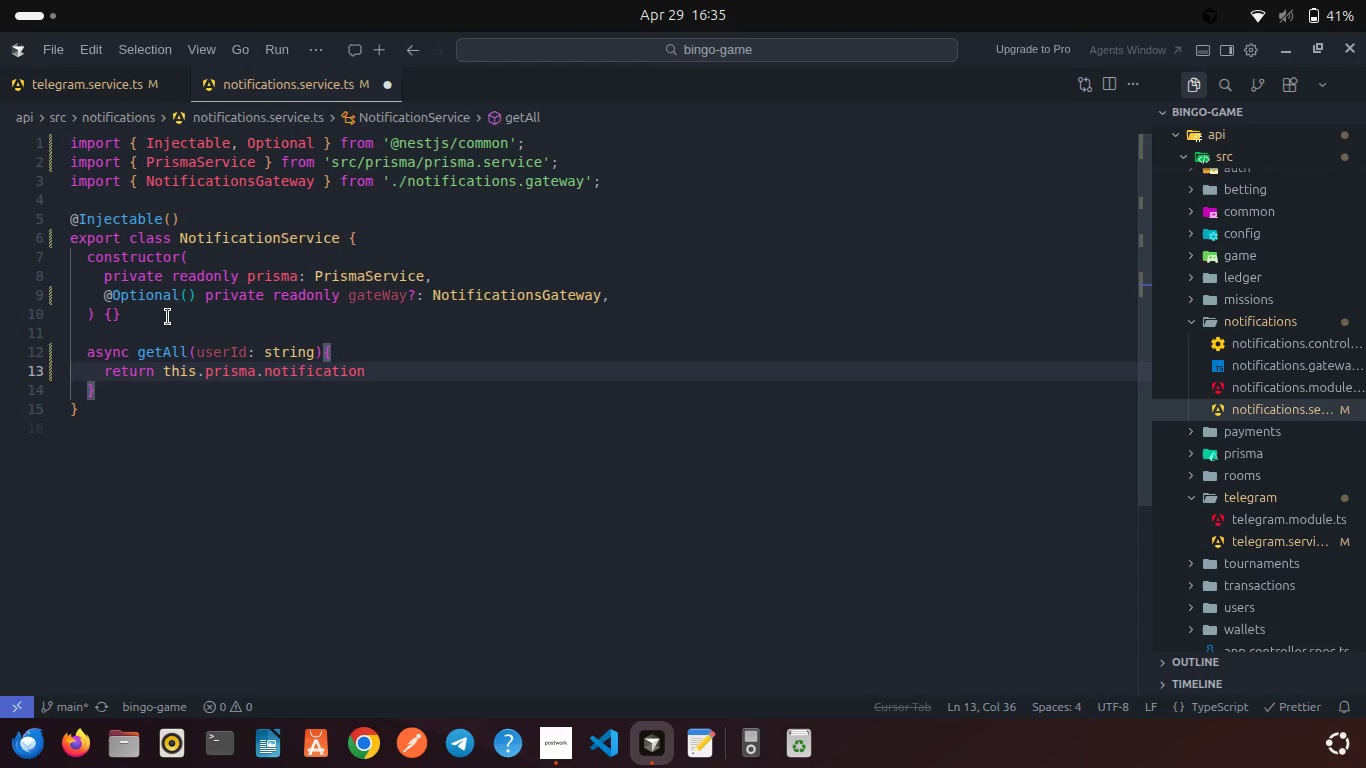 
type(.findM)
 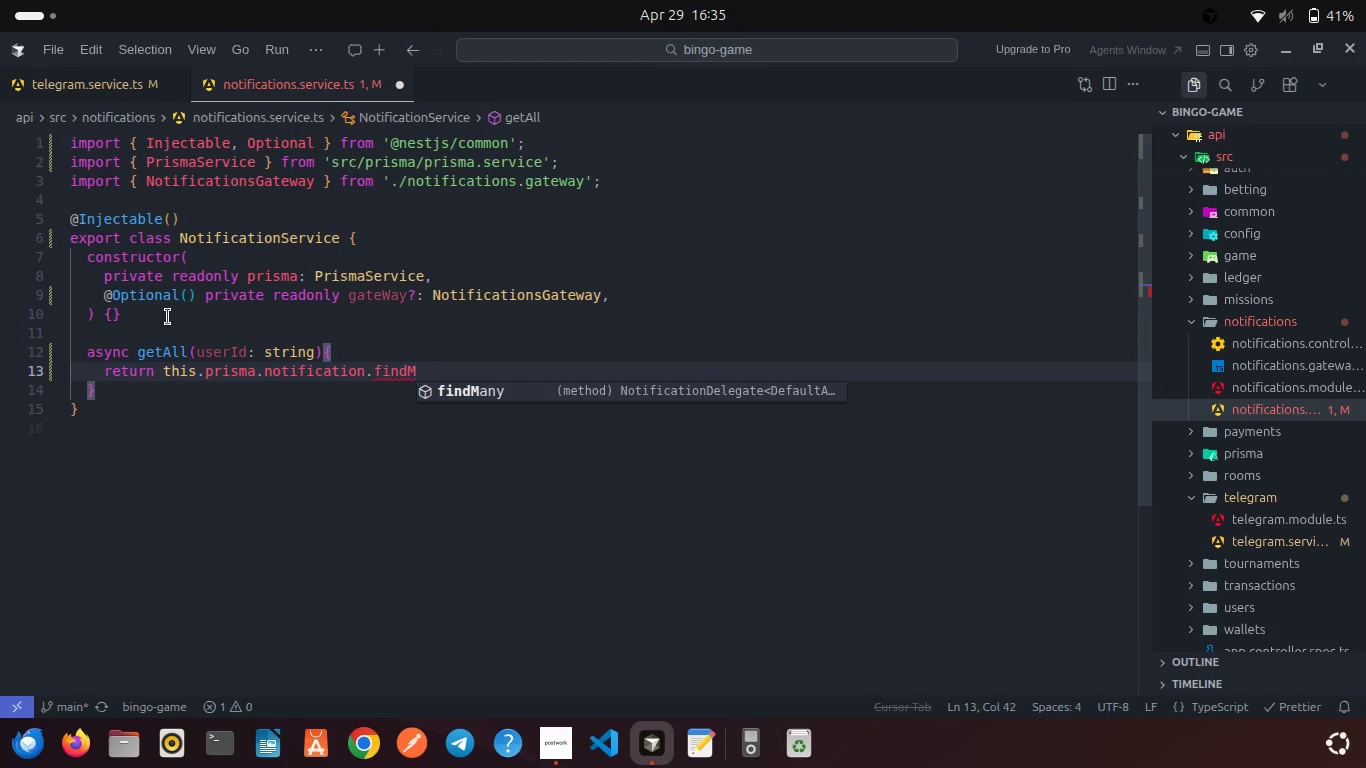 
 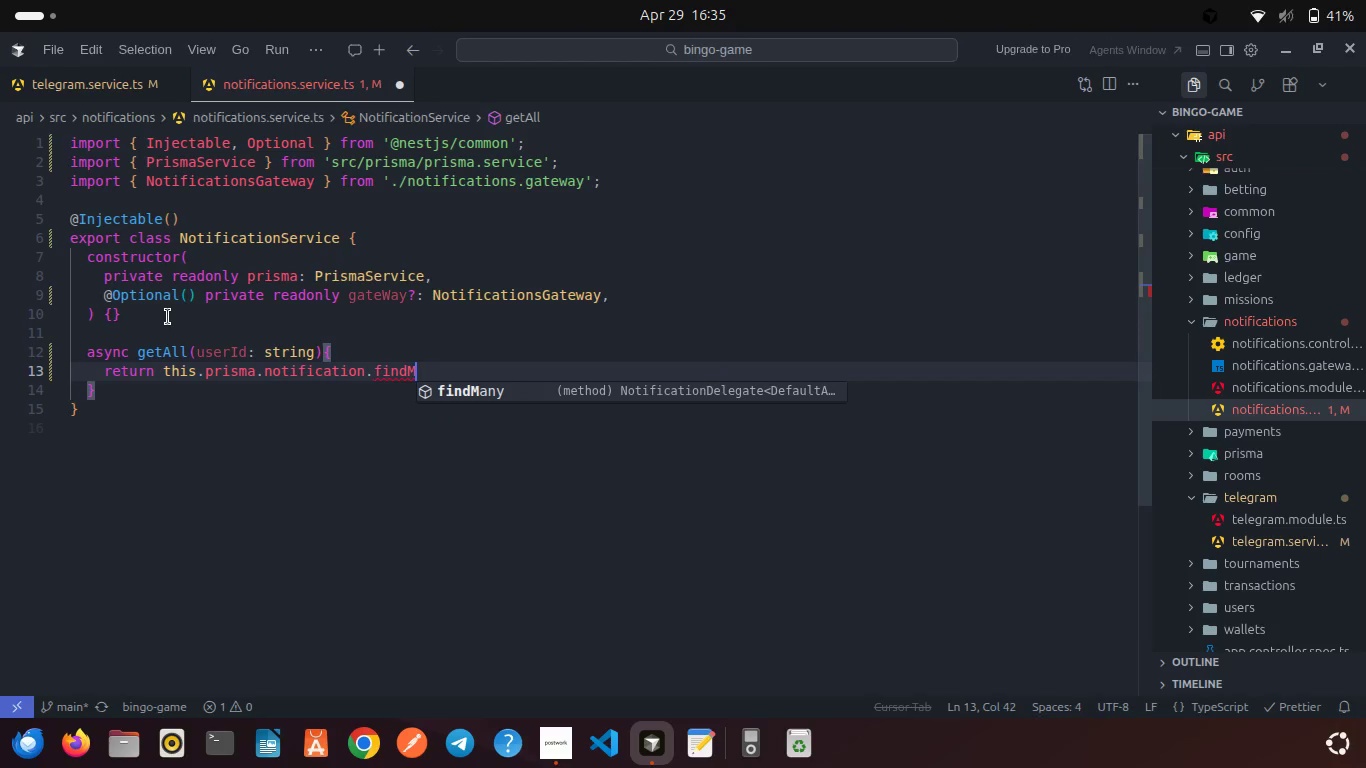 
key(Enter)
 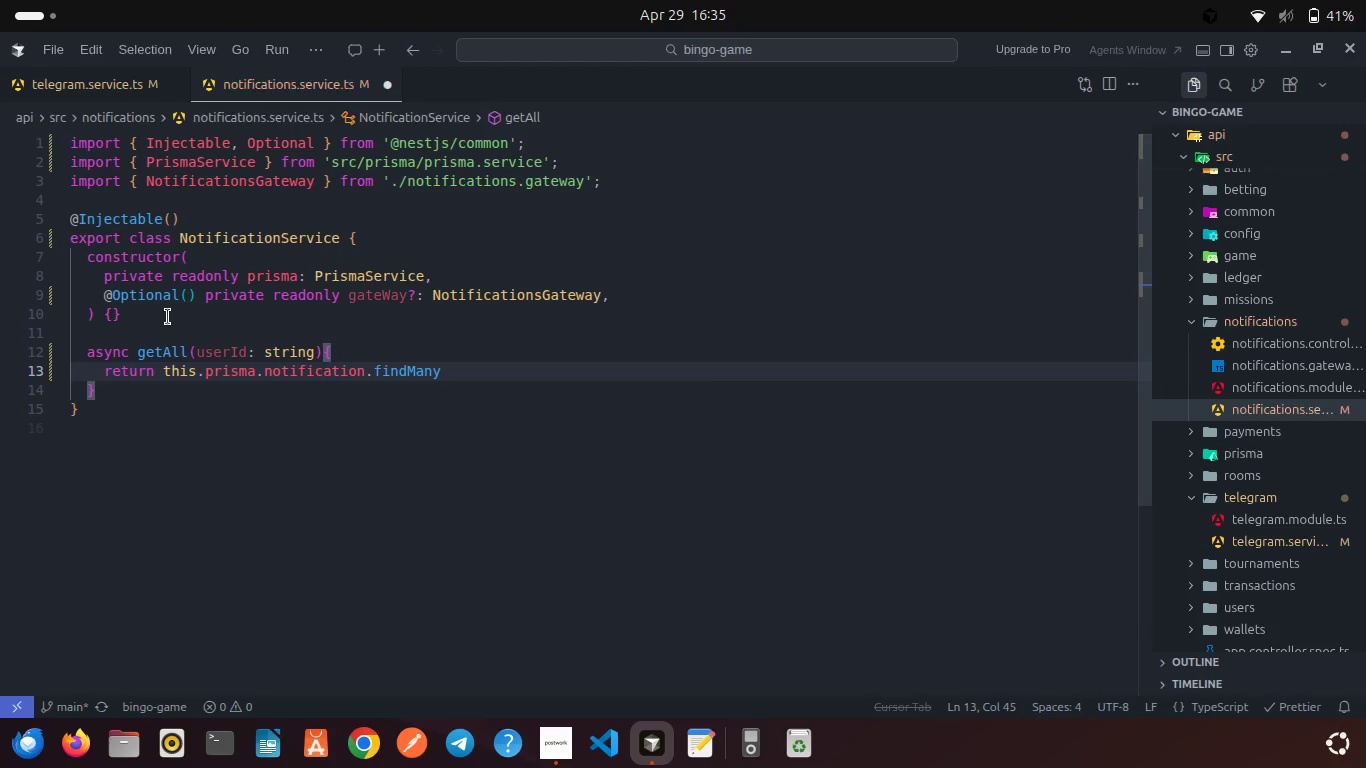 
key(Shift+9)
 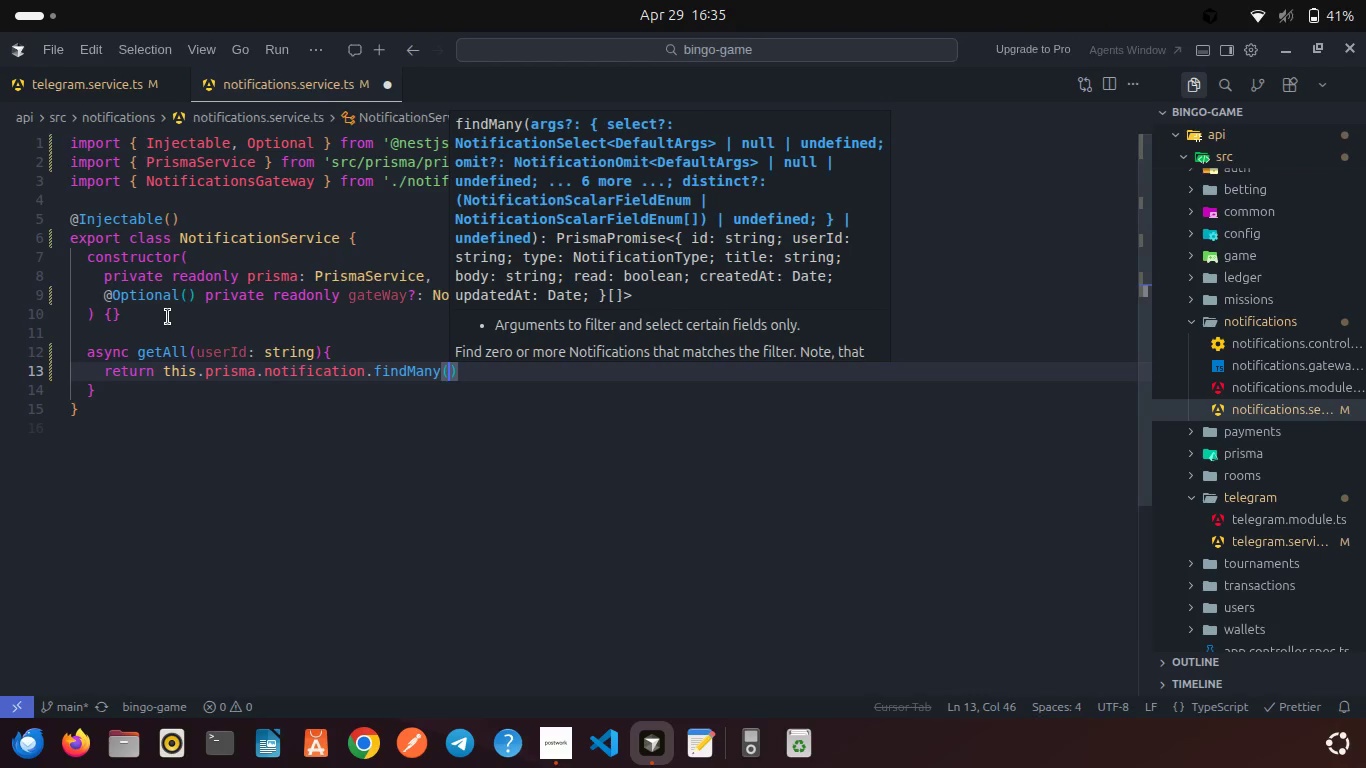 
key(Shift+ShiftRight)
 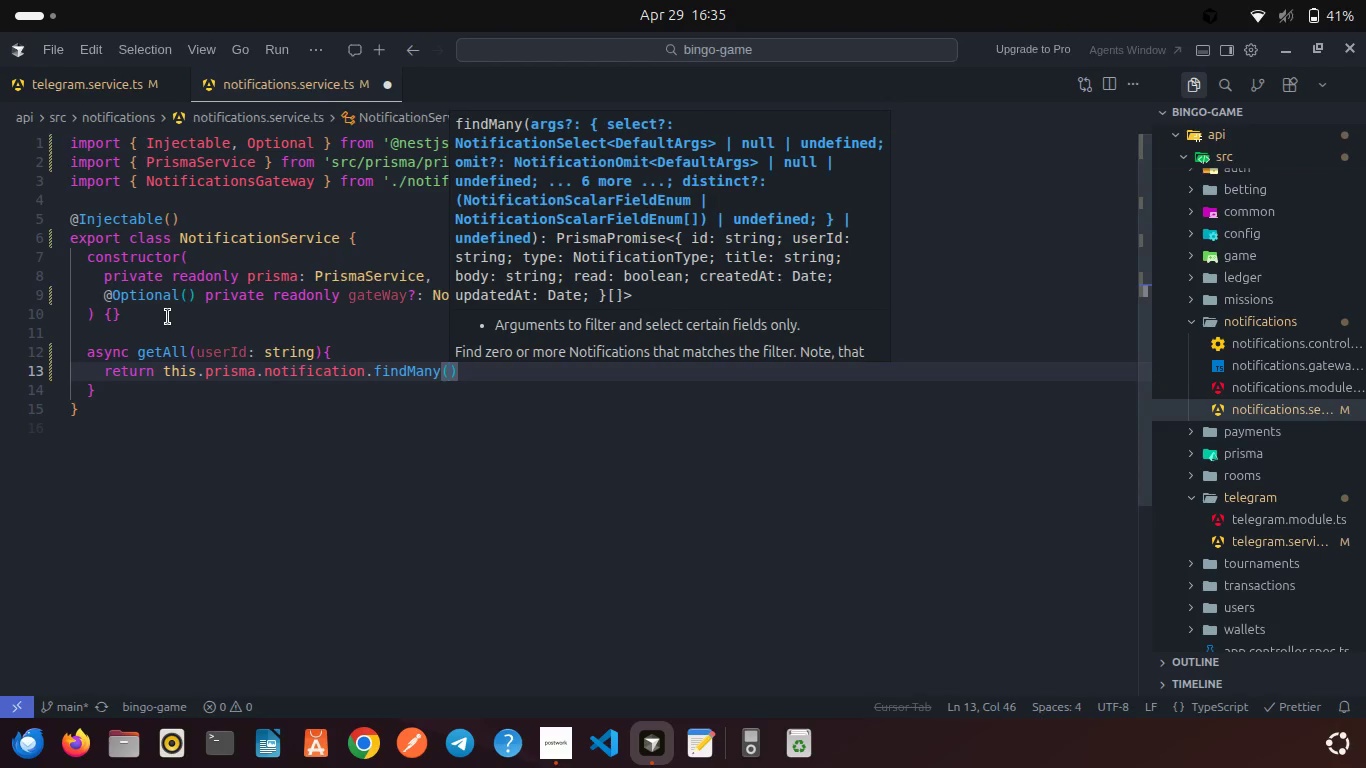 
key(Shift+BracketLeft)
 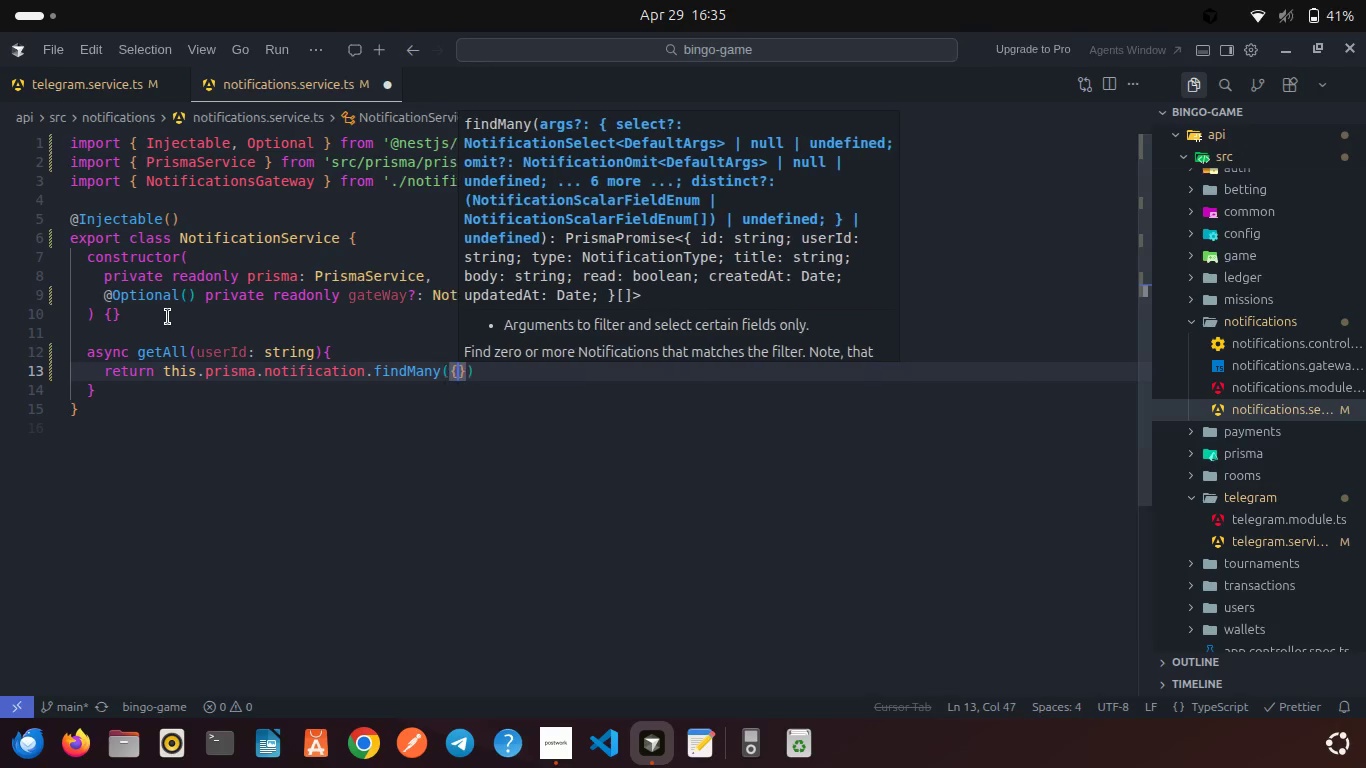 
key(Enter)
 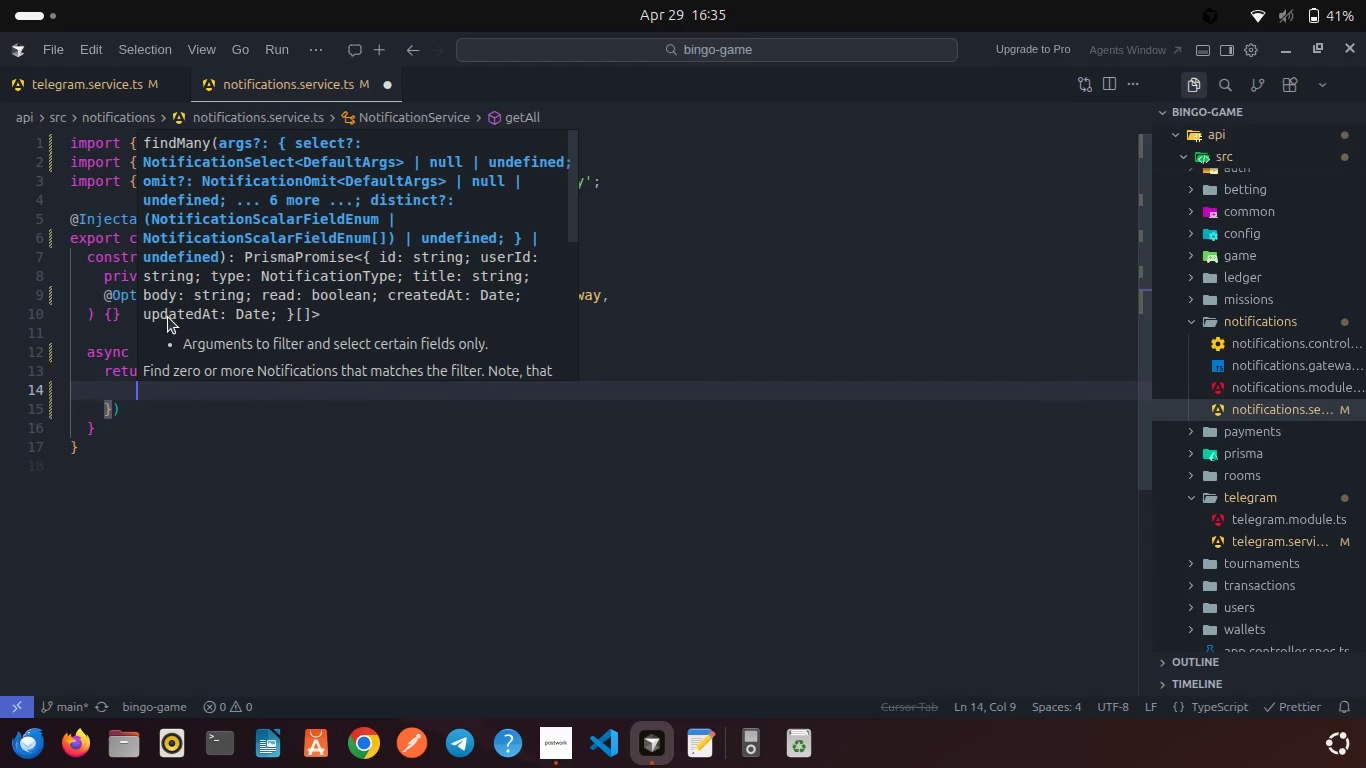 
type(whe)
 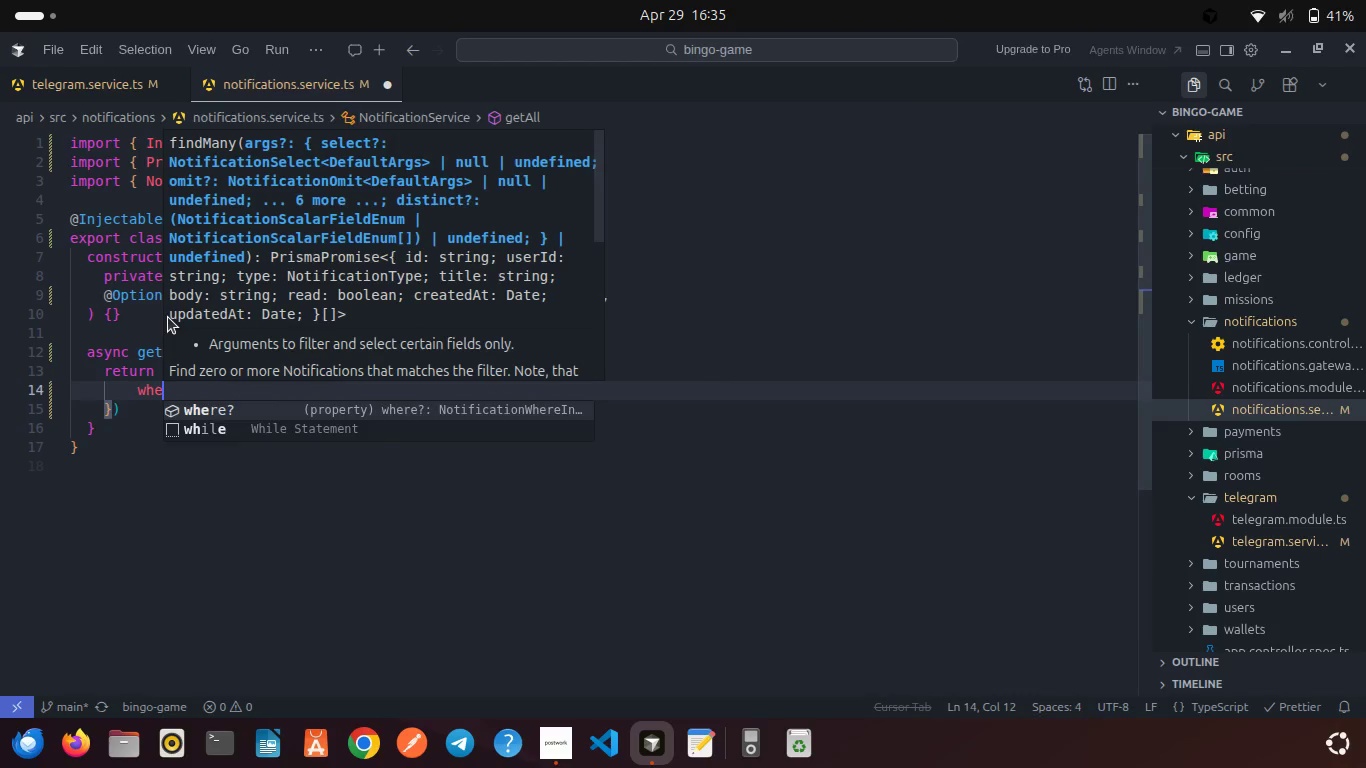 
key(Enter)
 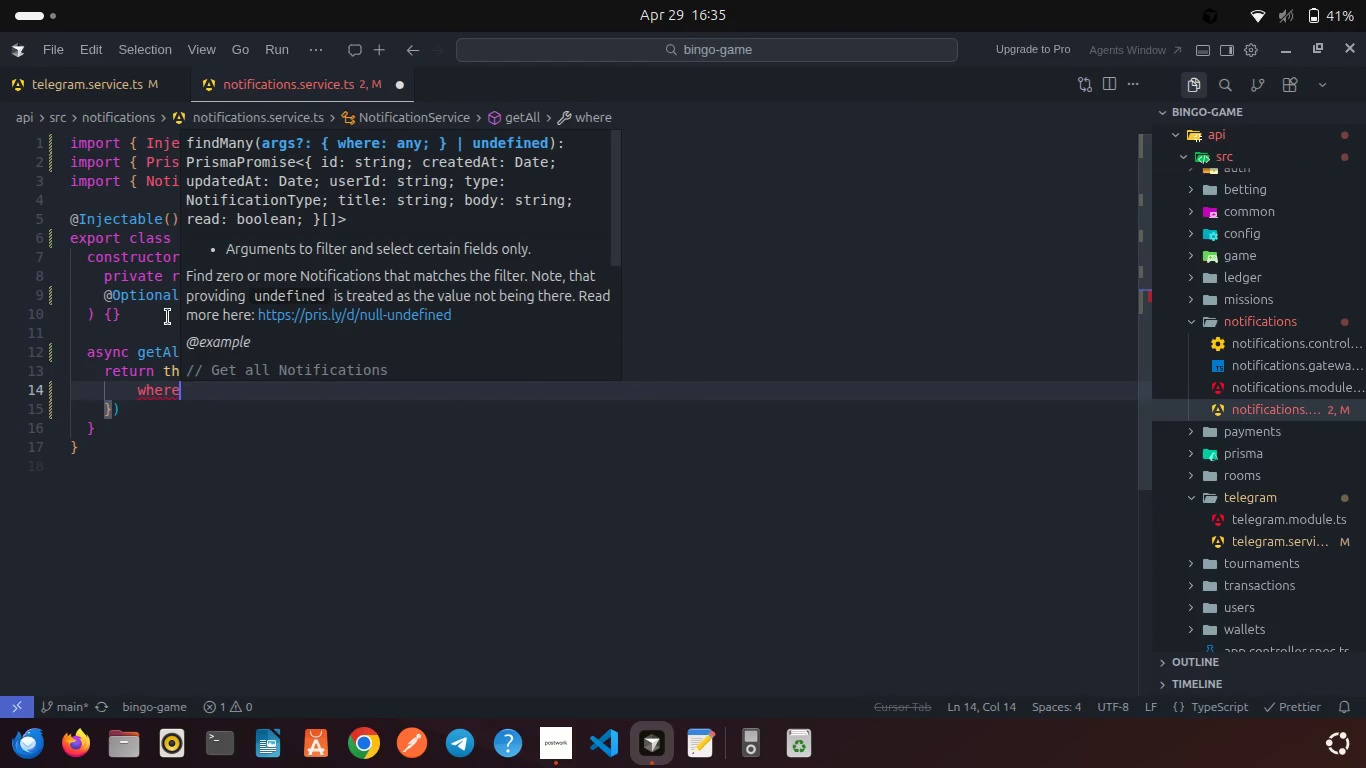 
type(: { userI)
 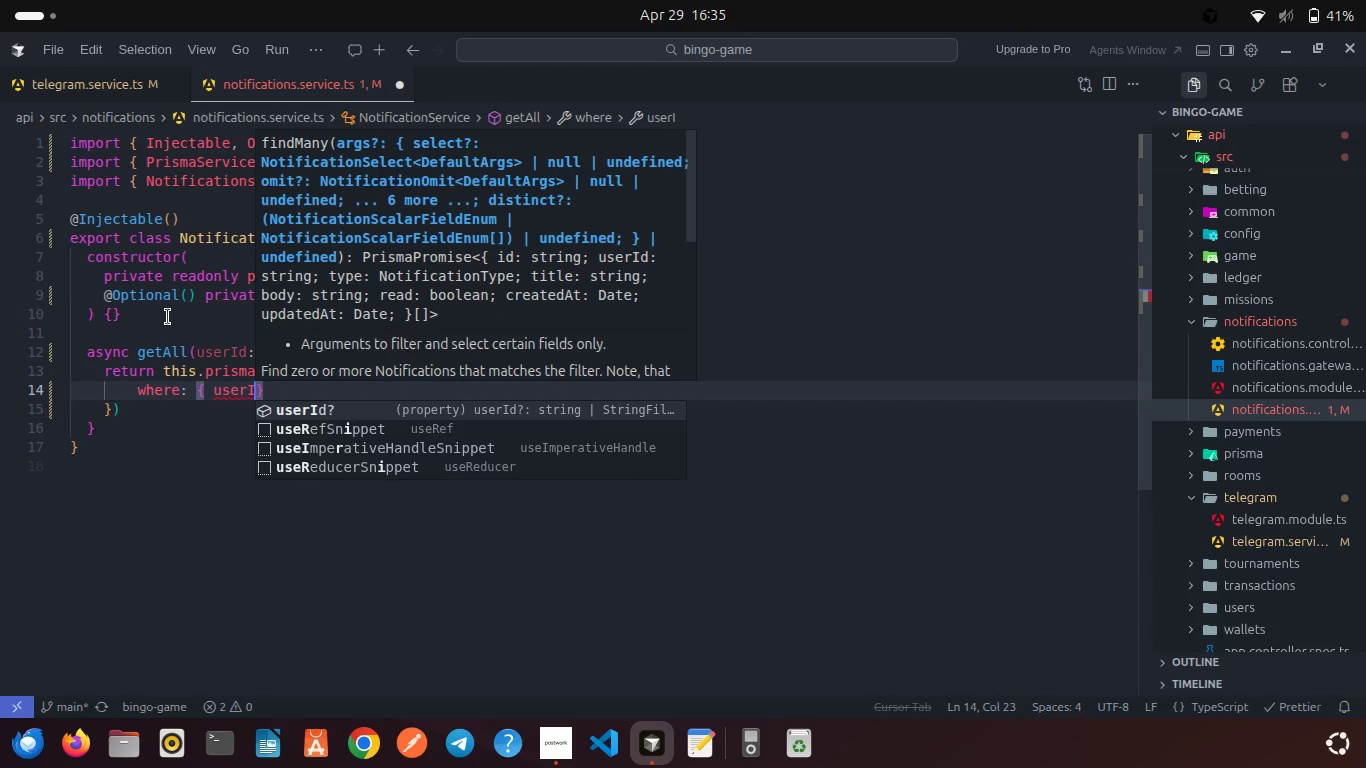 
key(Enter)
 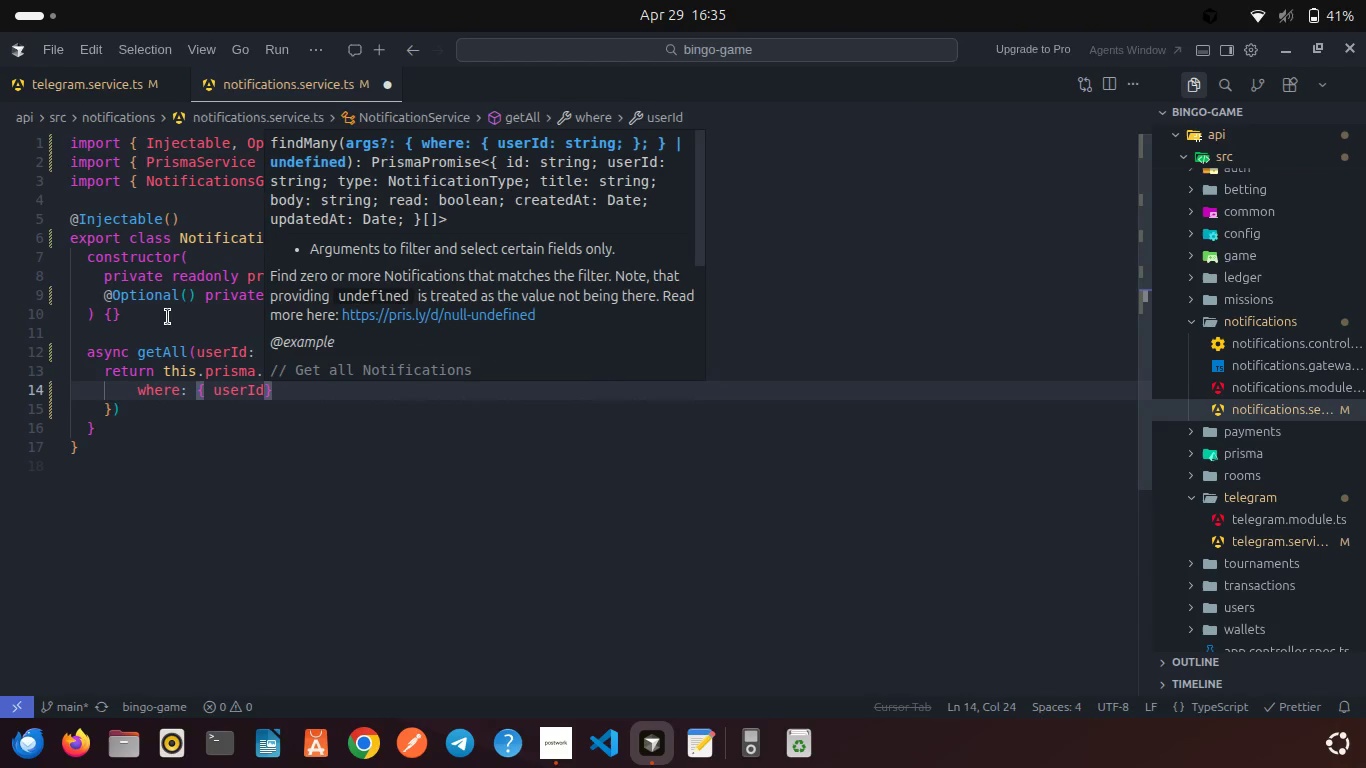 
key(Space)
 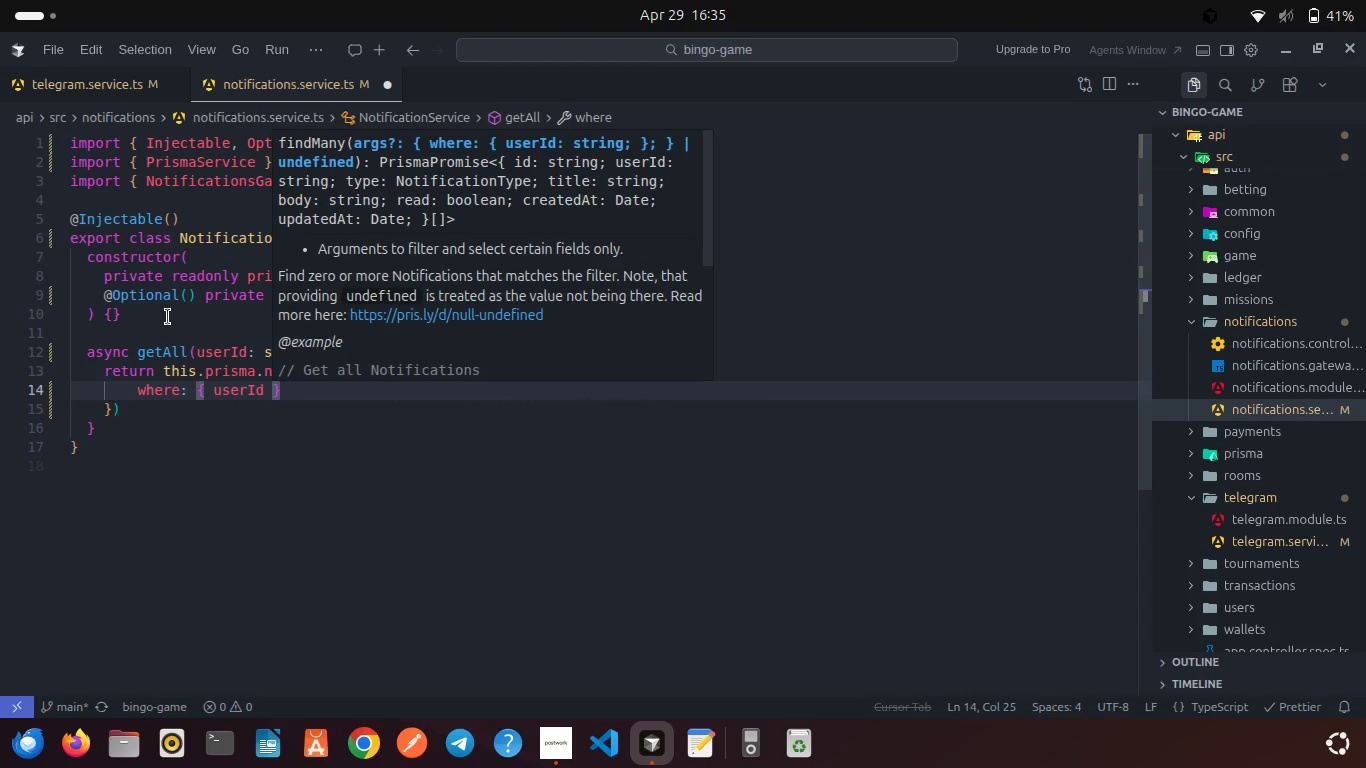 
key(ArrowRight)
 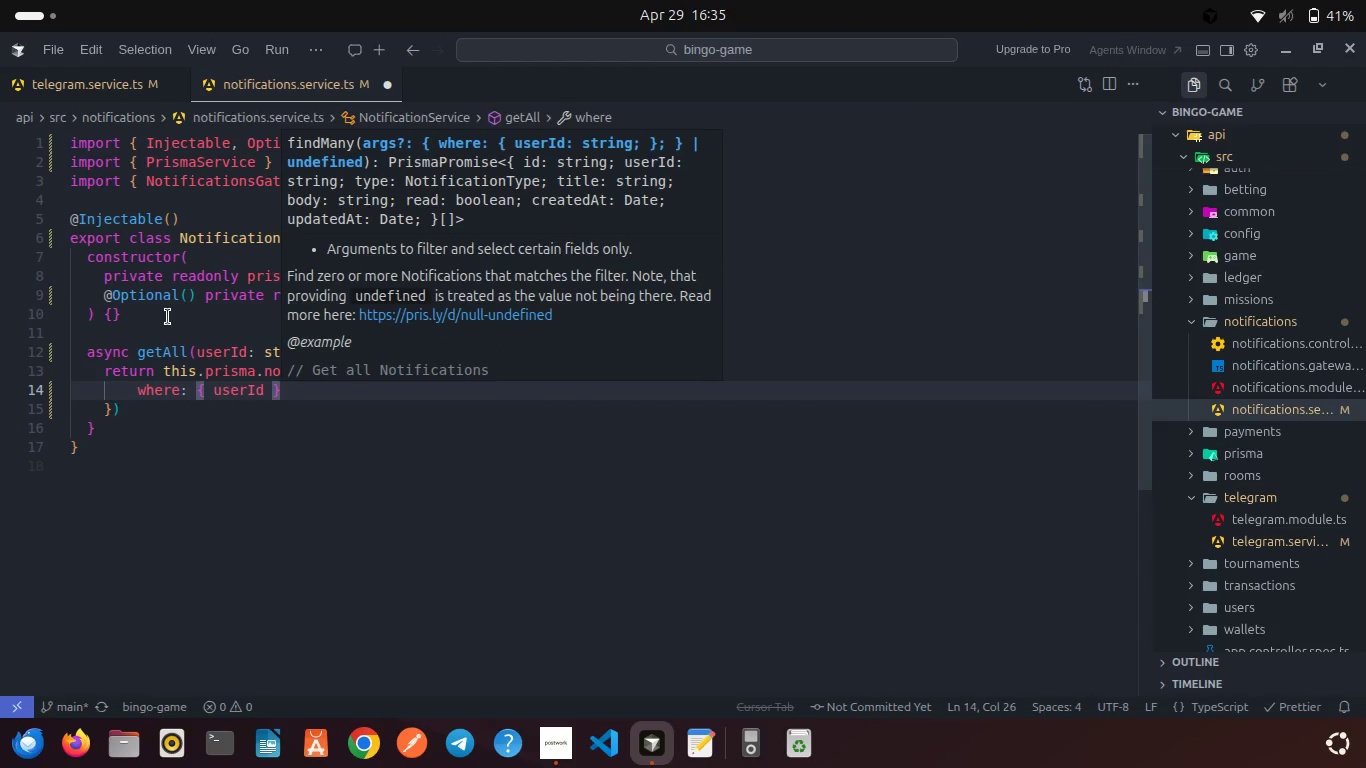 
key(Comma)
 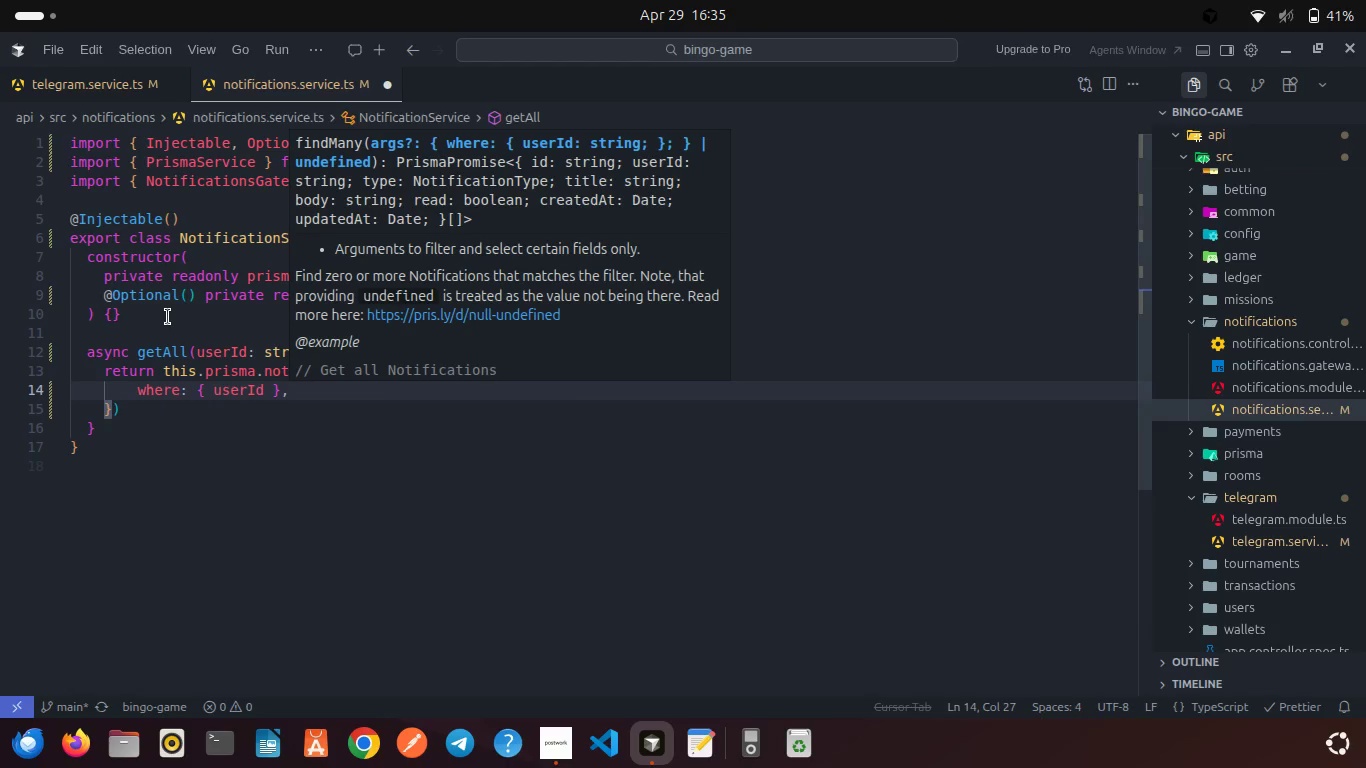 
key(Enter)
 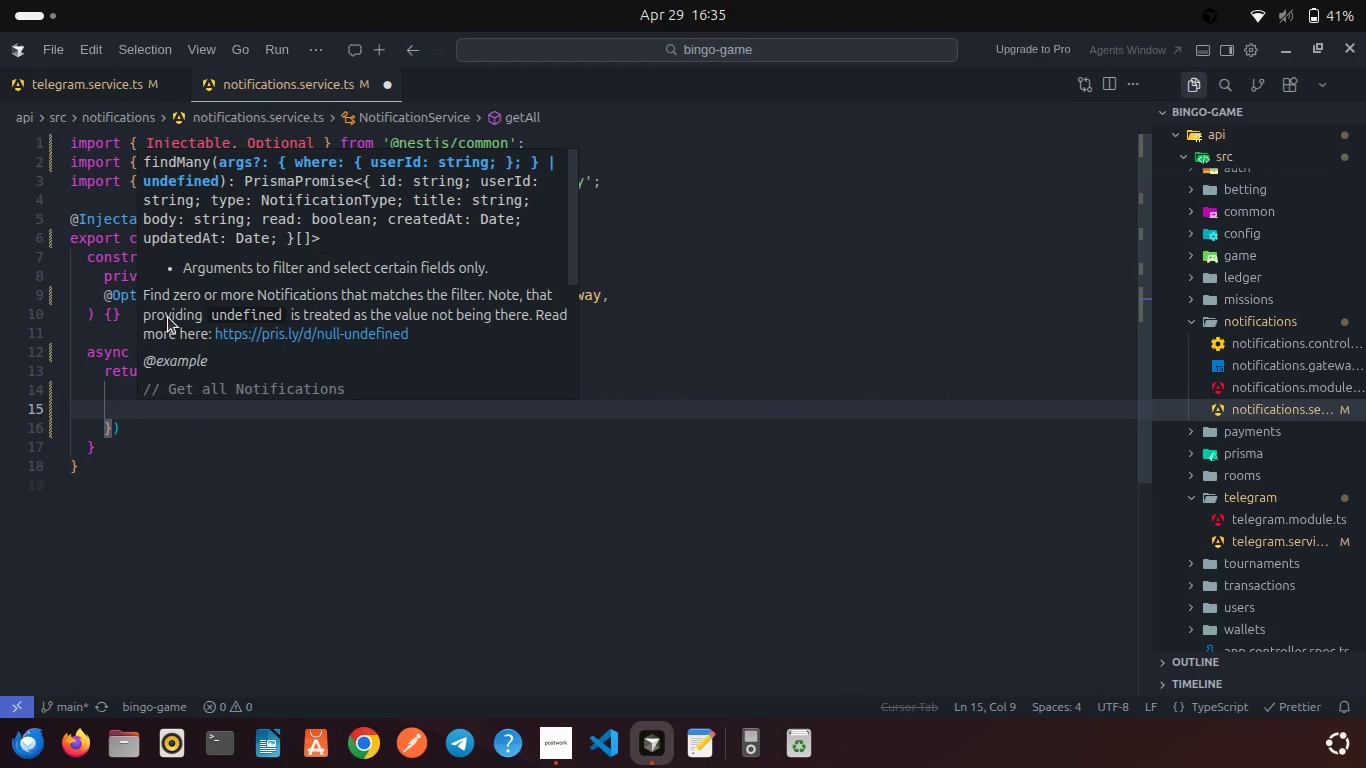 
type(order)
 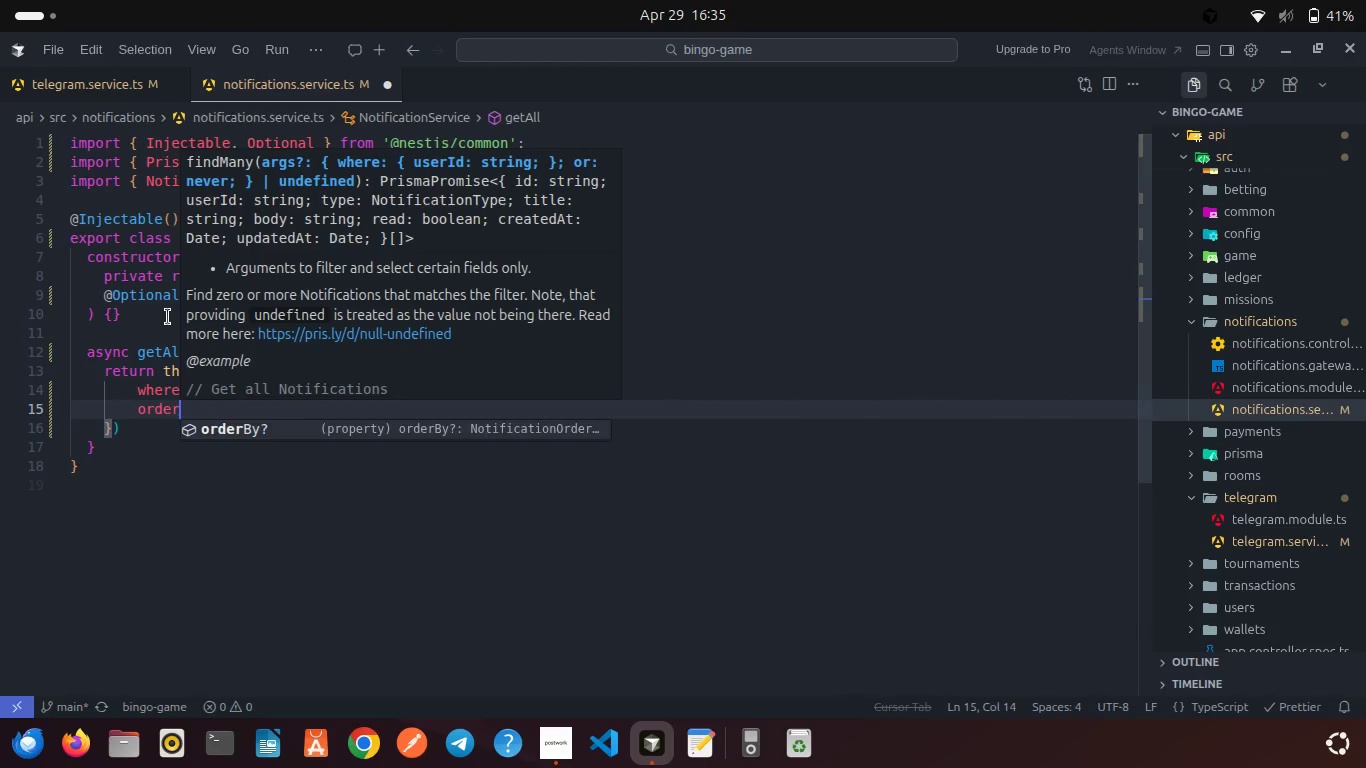 
key(Enter)
 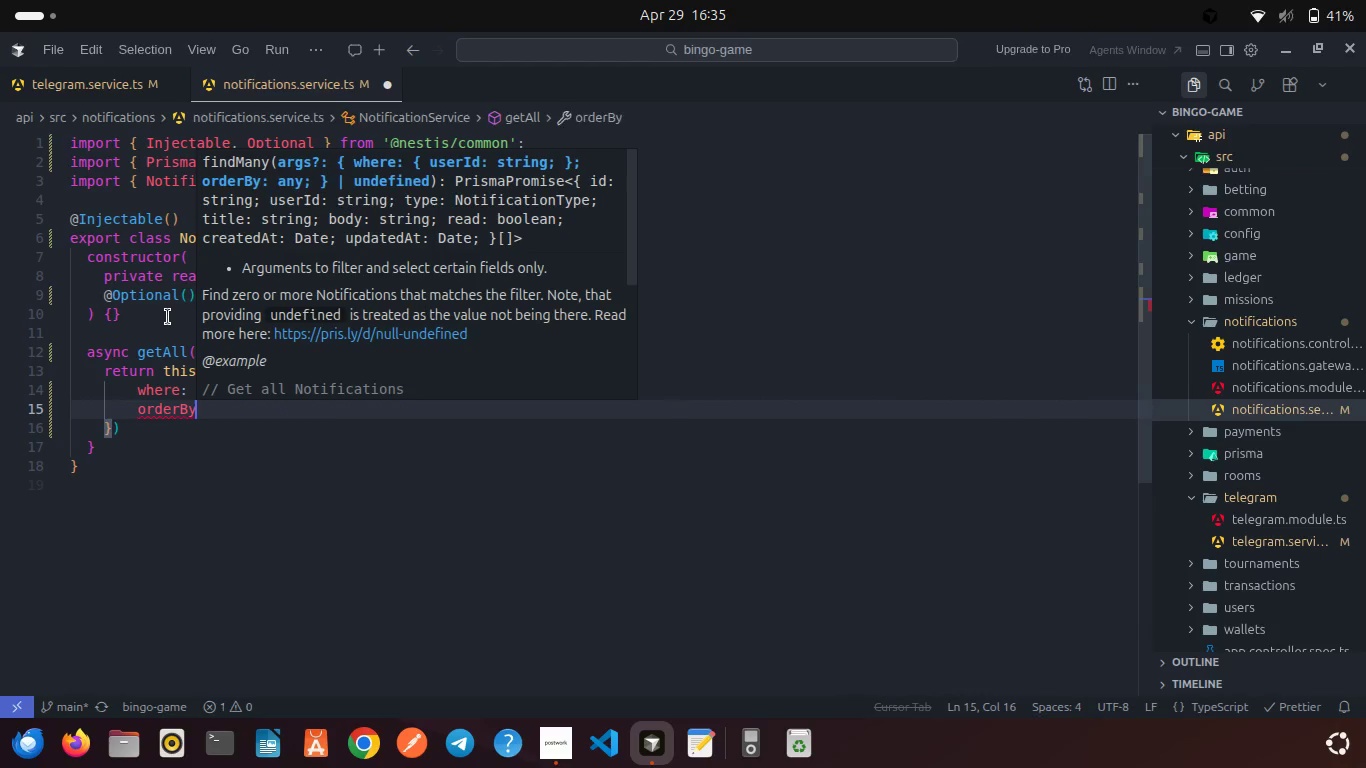 
type(: { crea)
 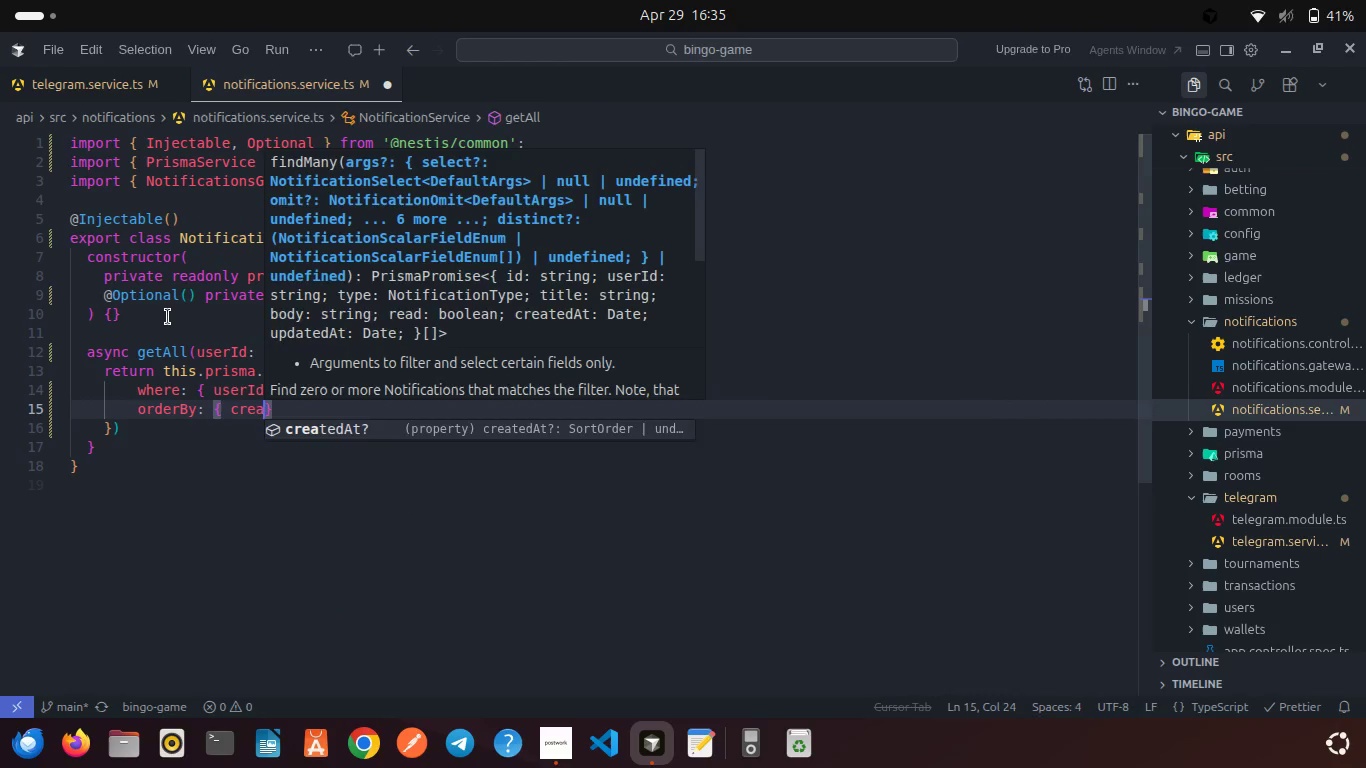 
key(Enter)
 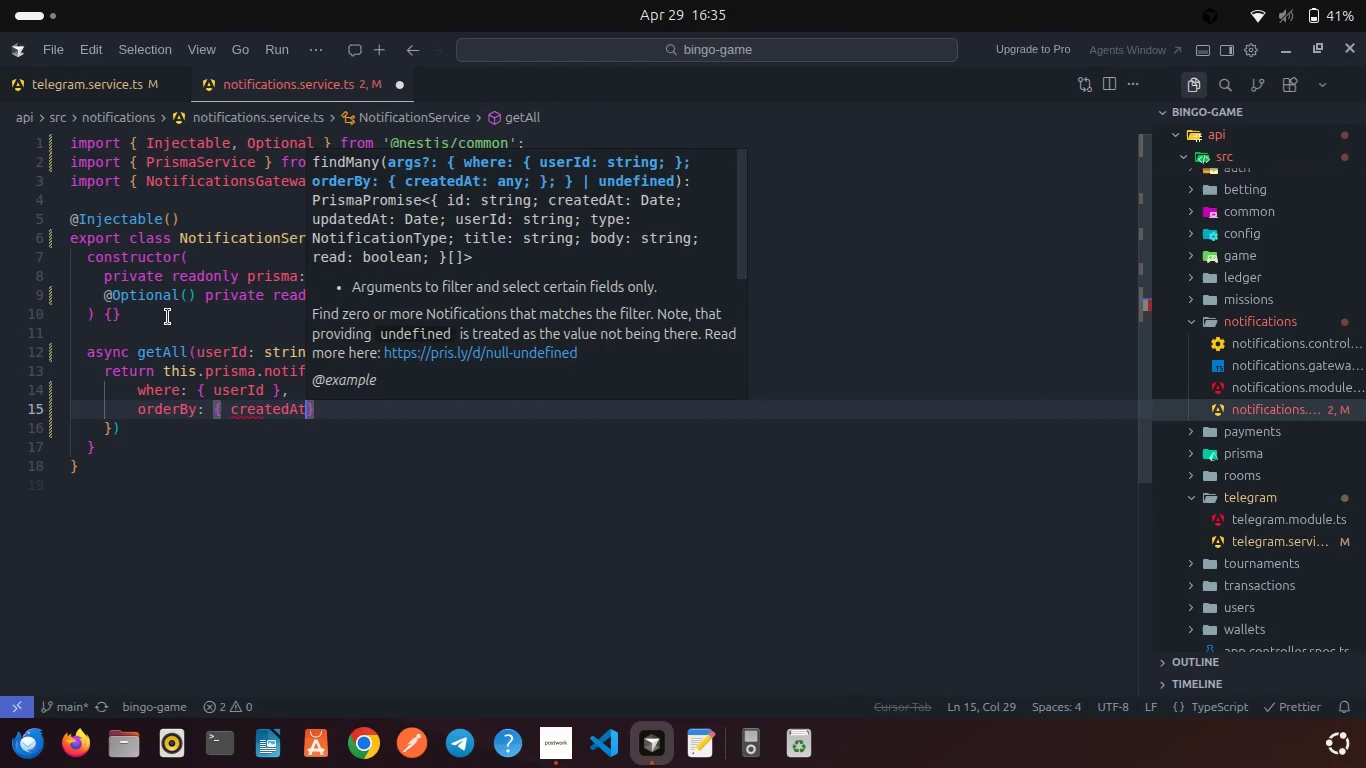 
type(: 'de)
 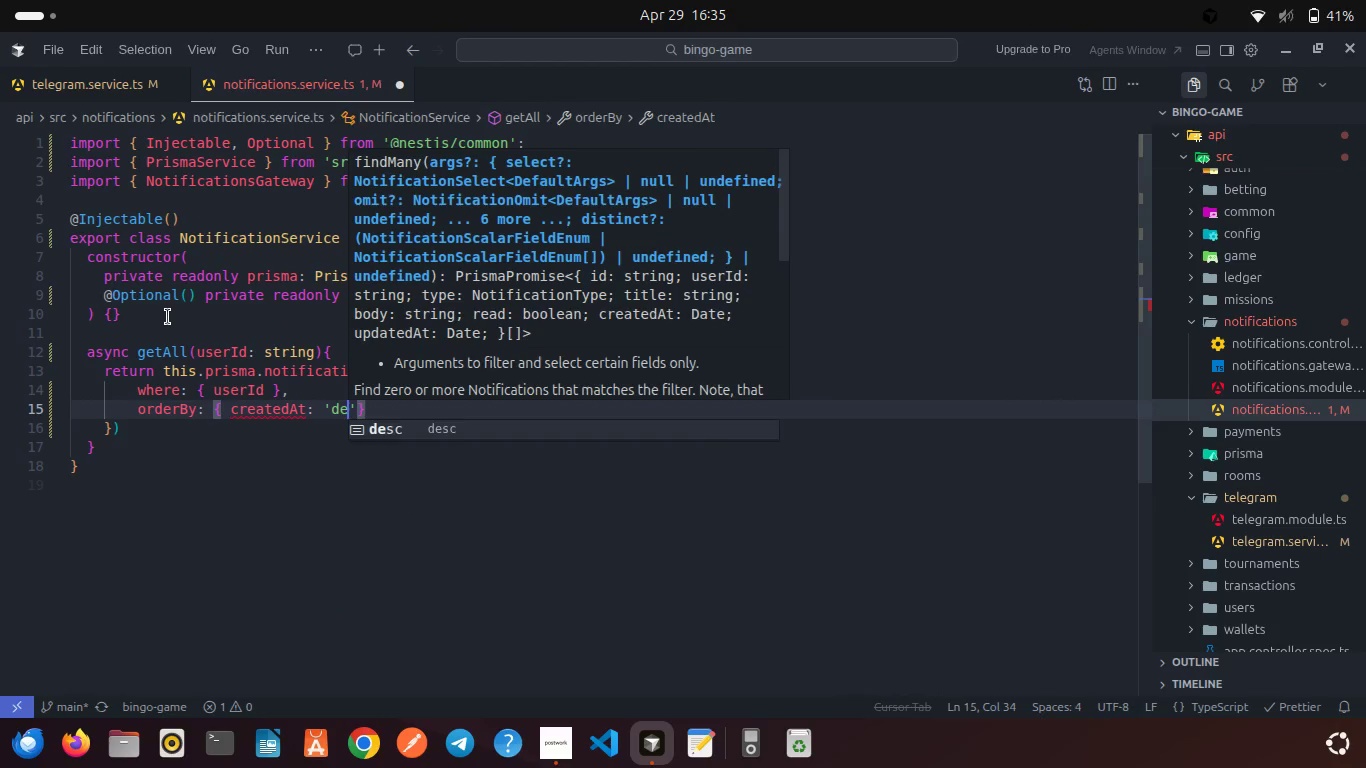 
key(Enter)
 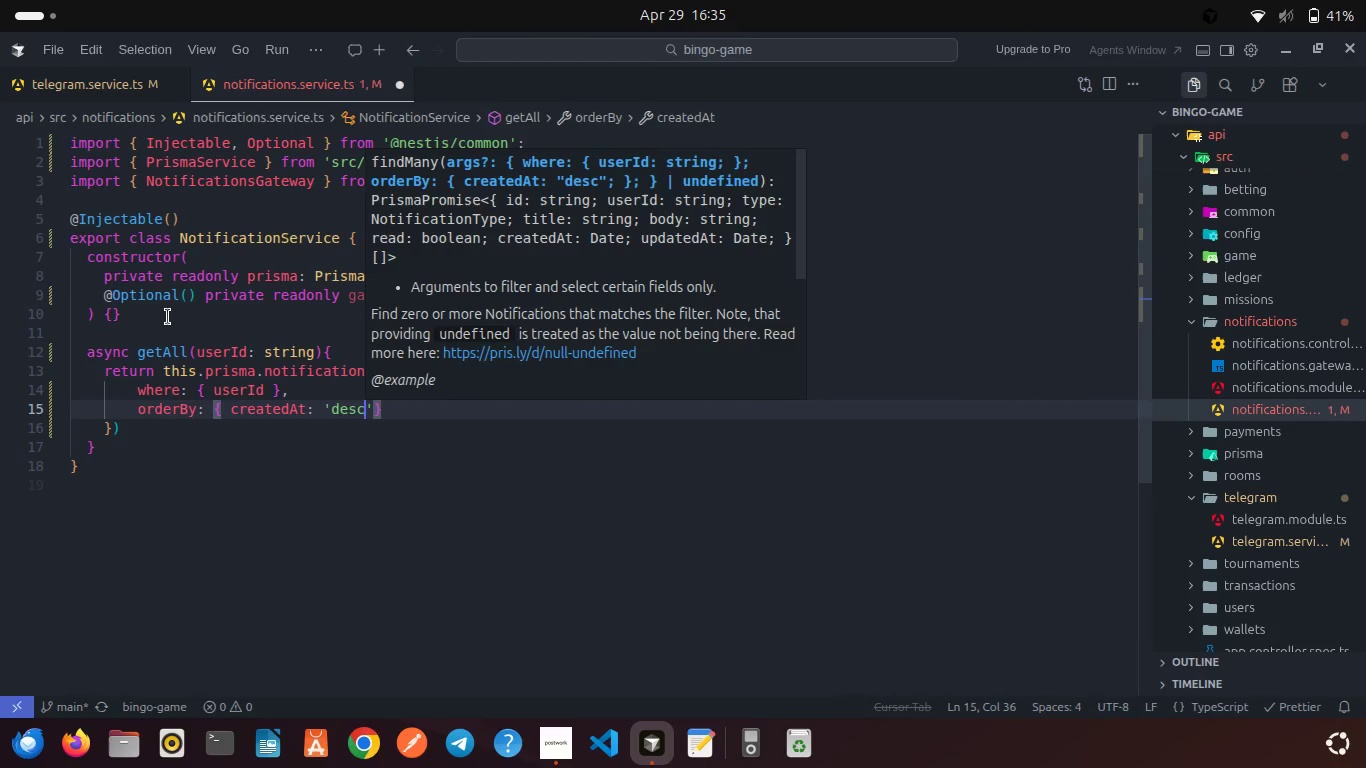 
key(ArrowRight)
 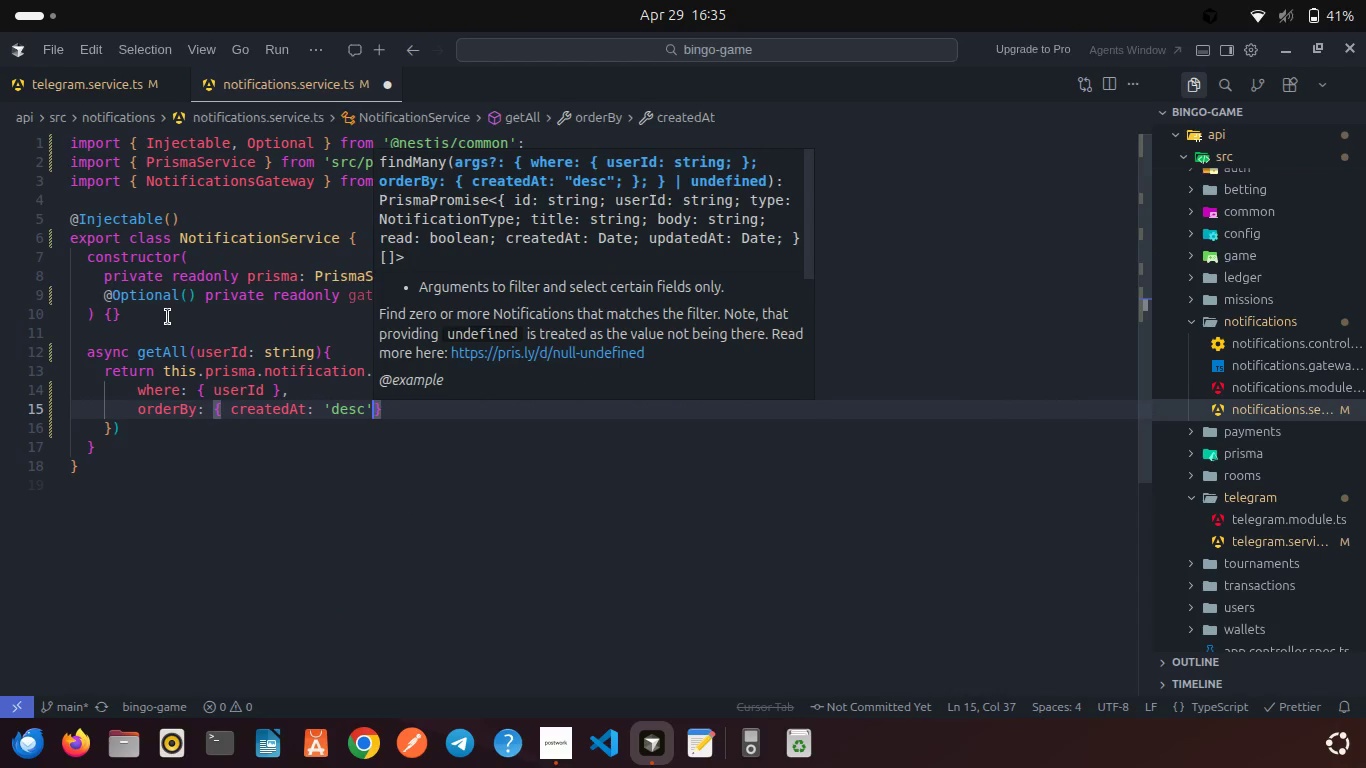 
key(Space)
 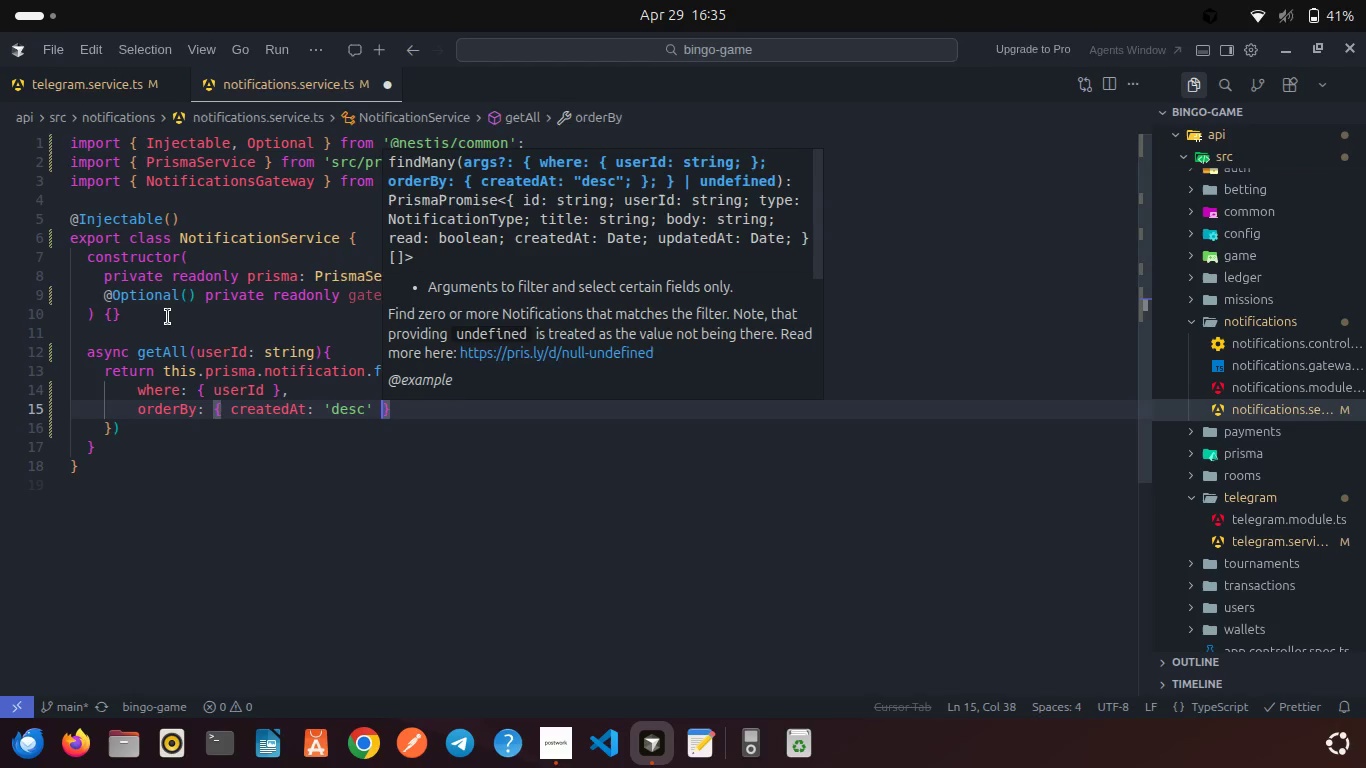 
key(ArrowRight)
 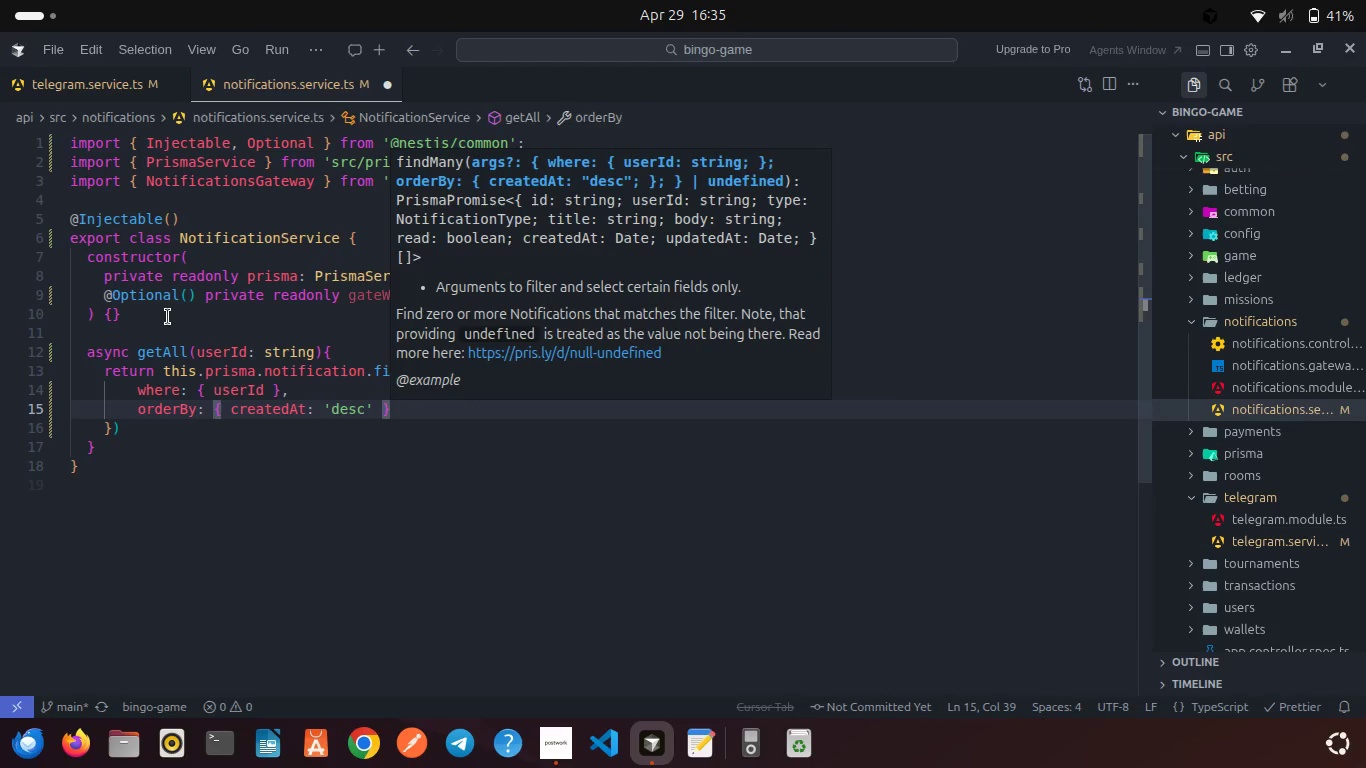 
key(Comma)
 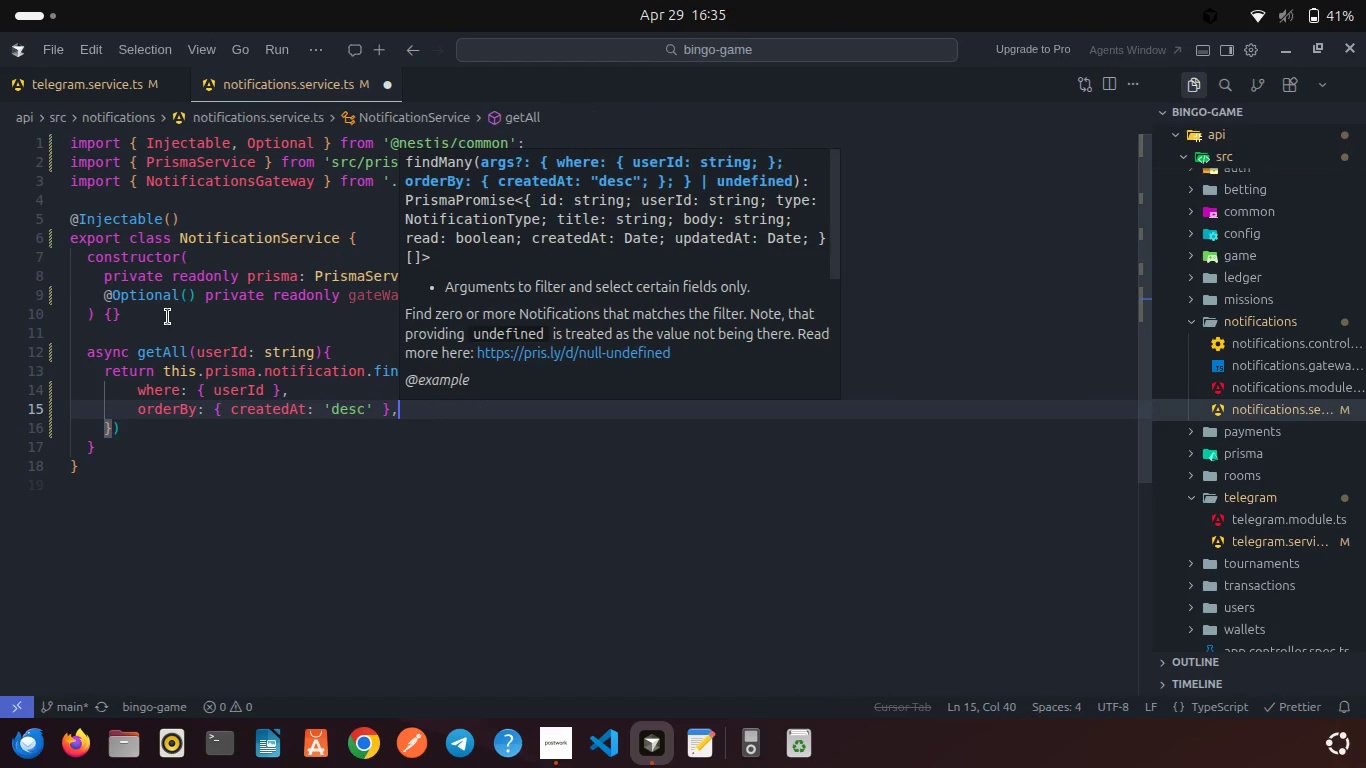 
key(Enter)
 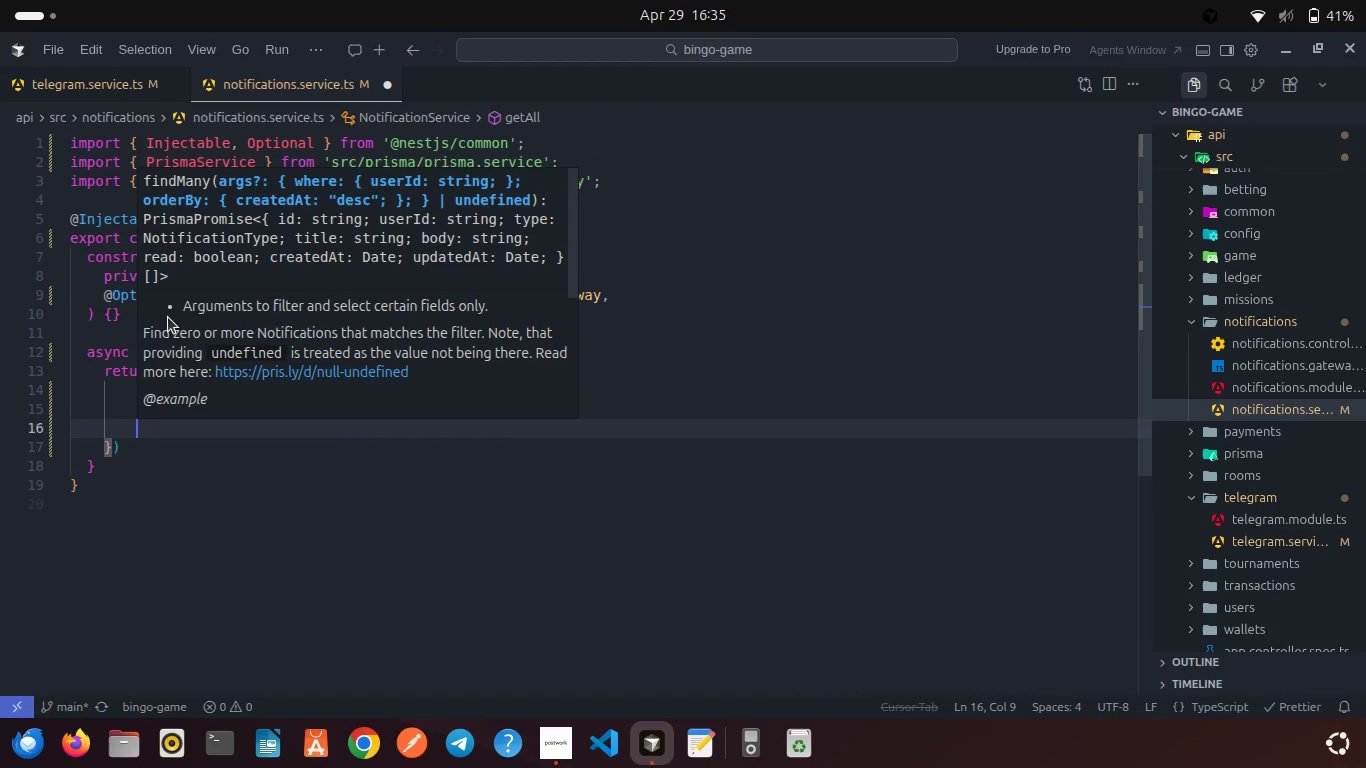 
type(take)
 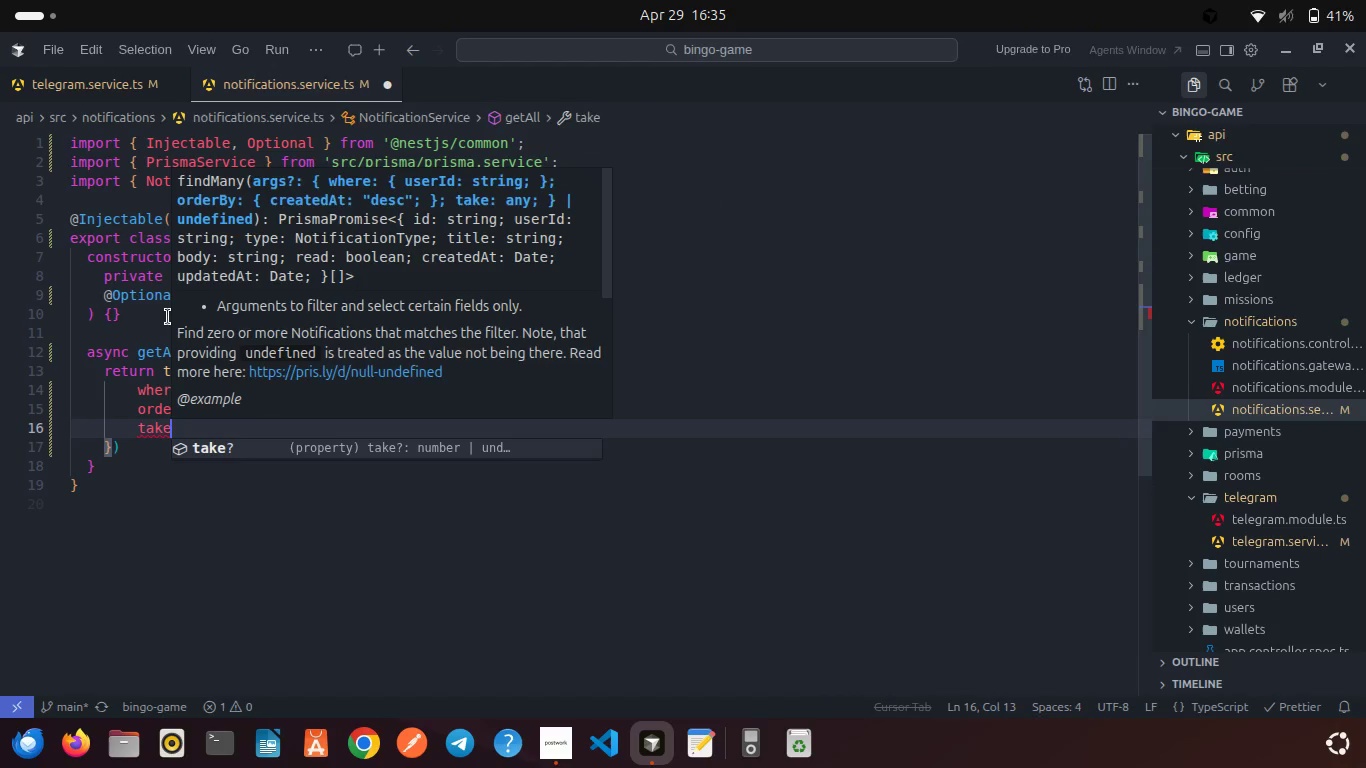 
key(Enter)
 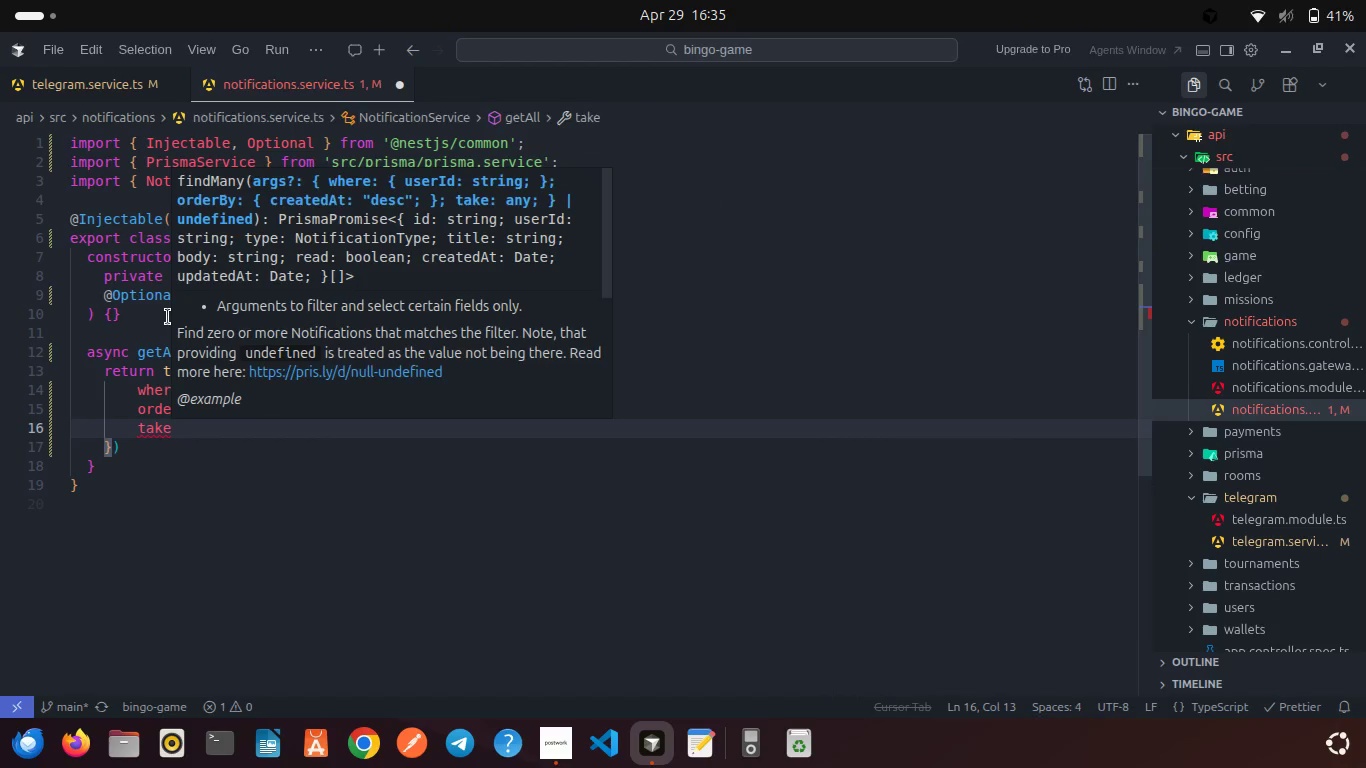 
type(: 50,)
 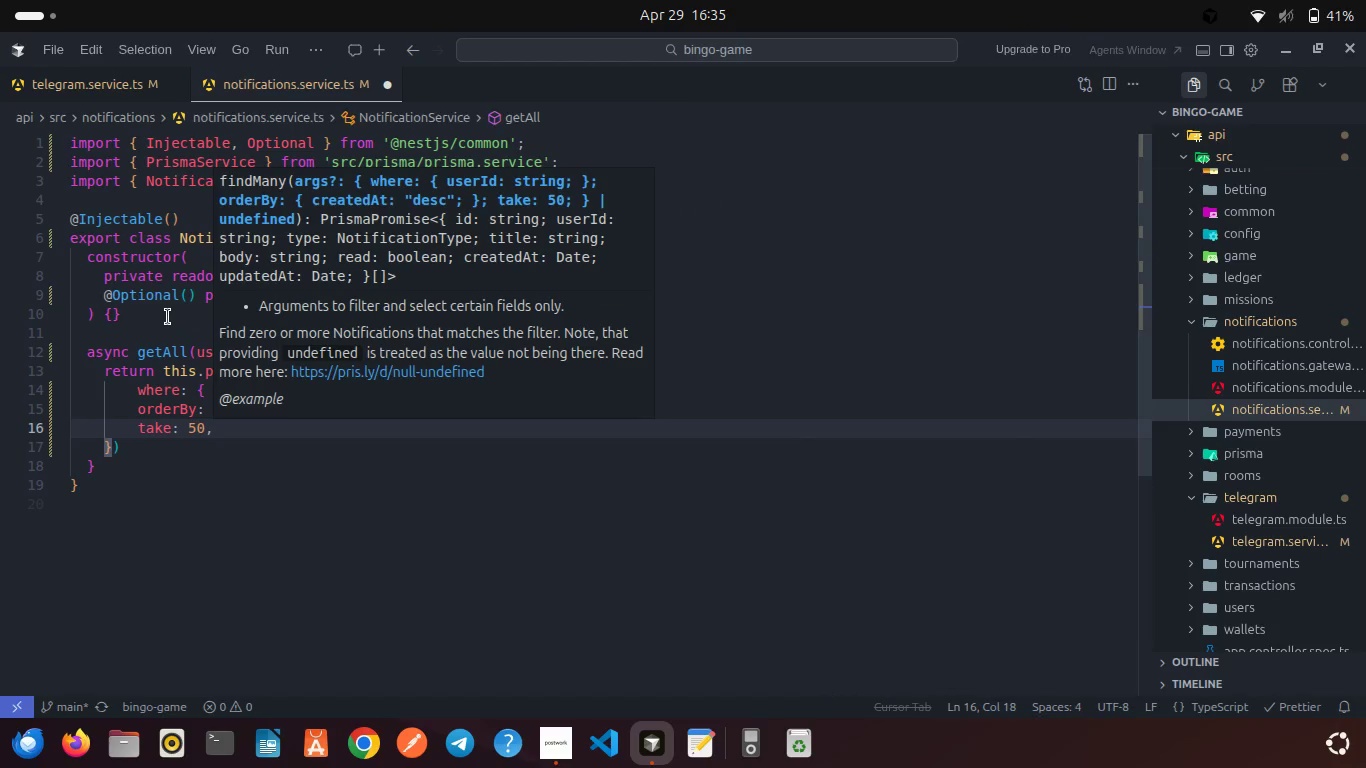 
left_click([129, 448])
 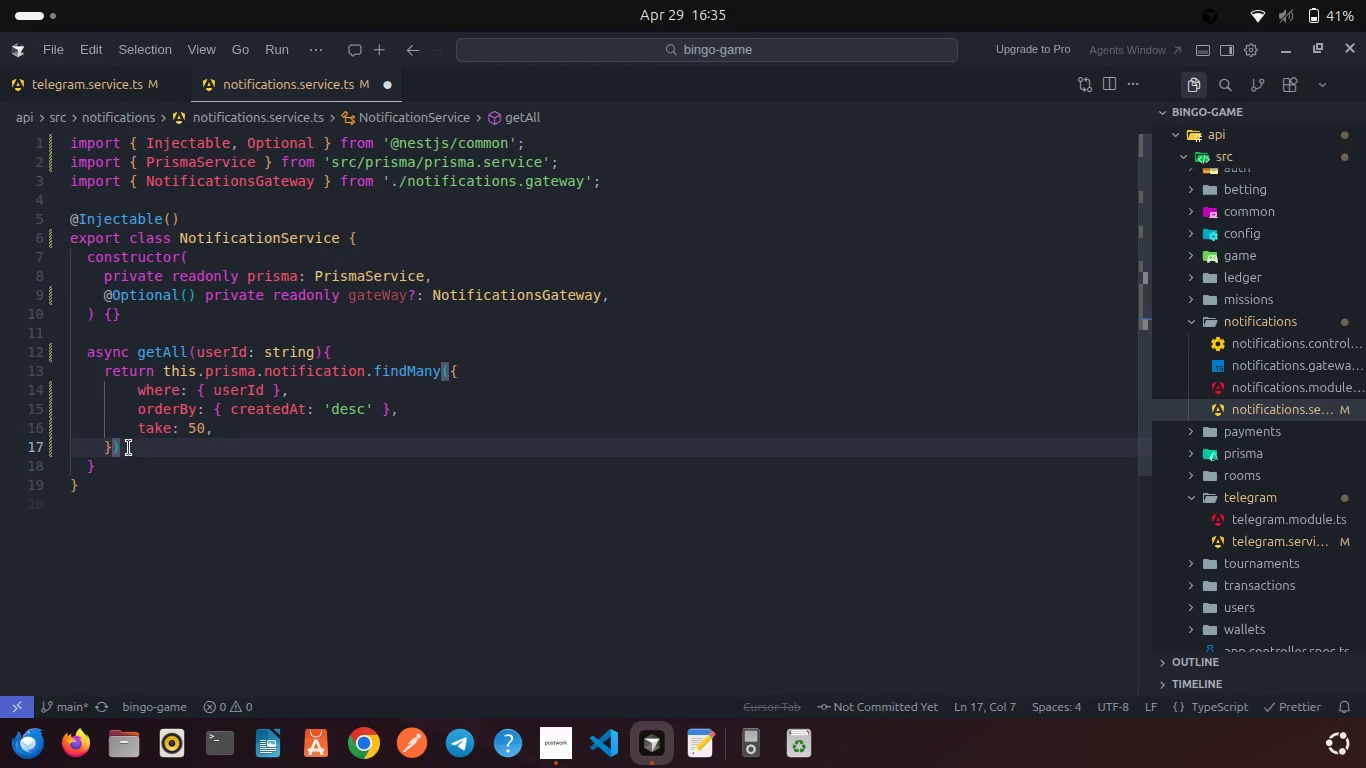 
key(Semicolon)
 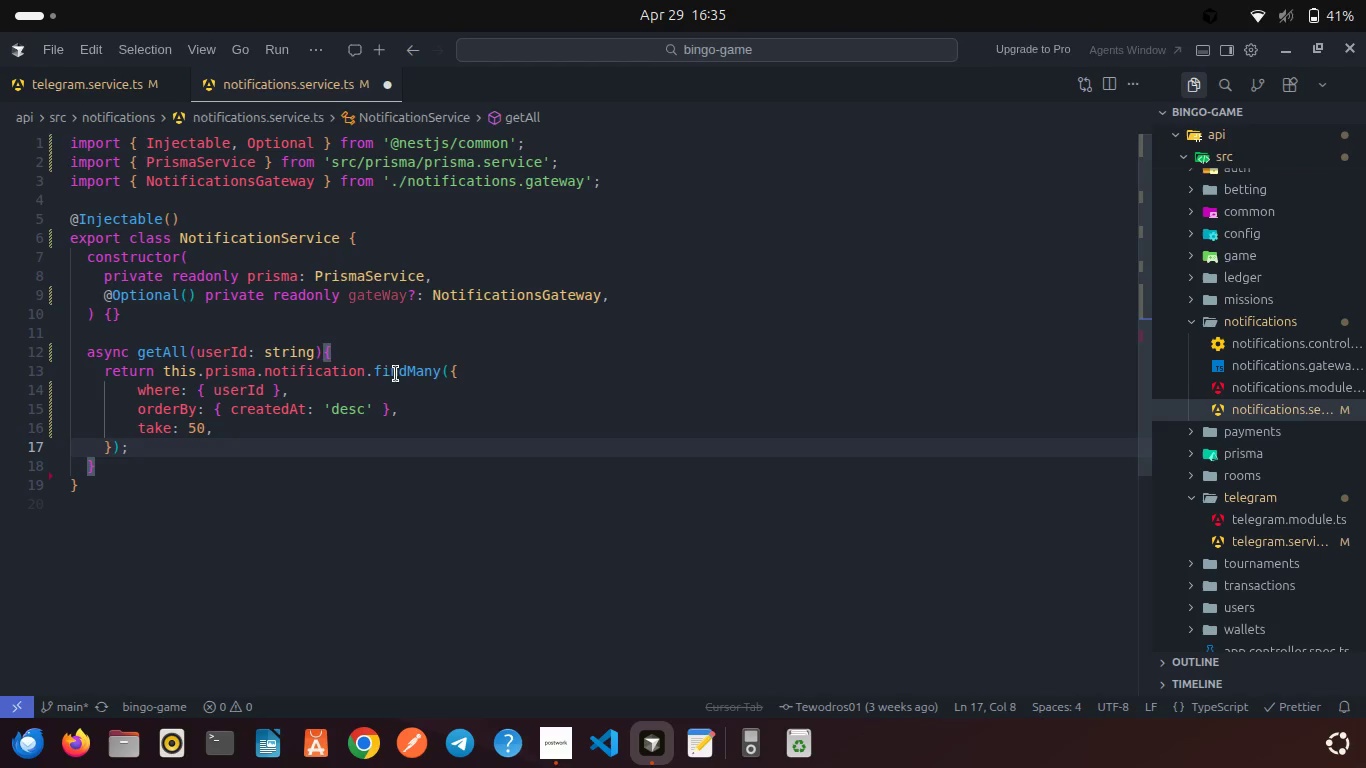 
left_click([458, 376])
 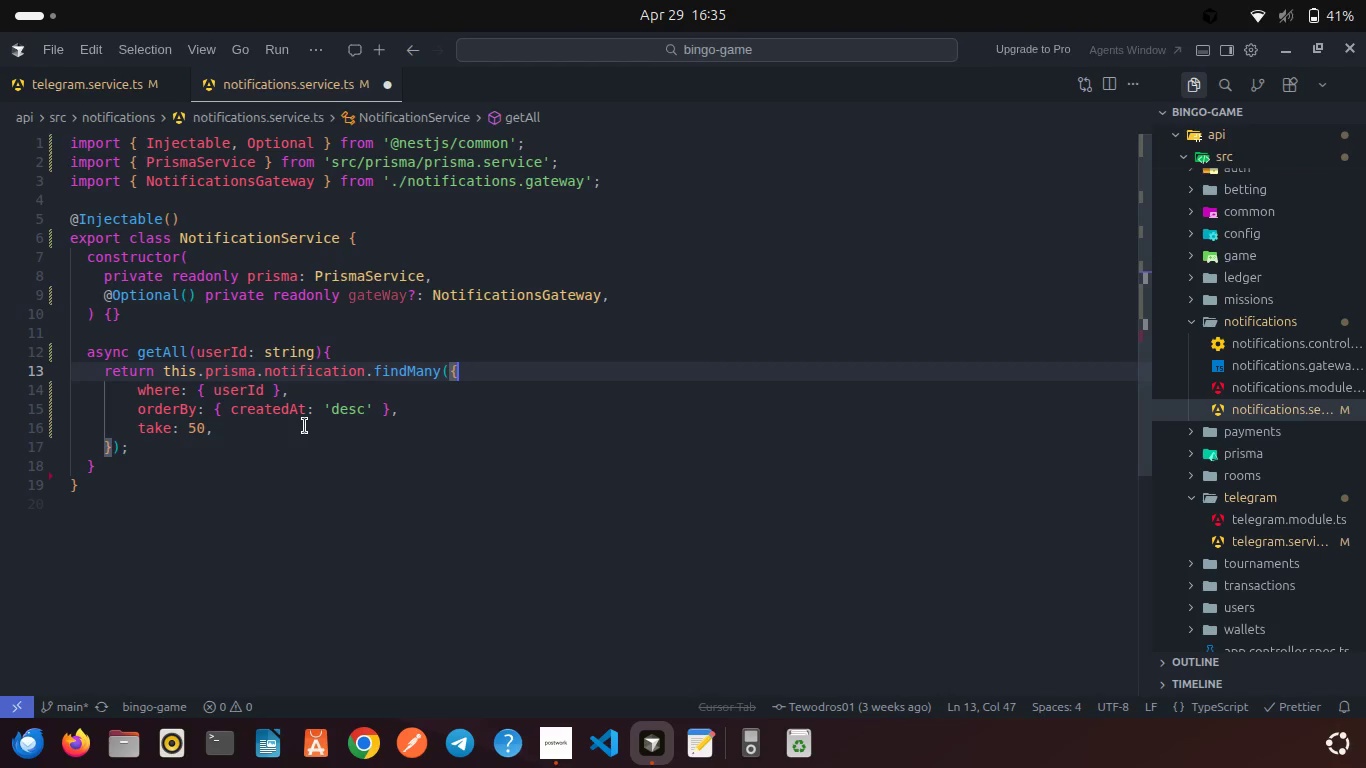 
left_click([131, 455])
 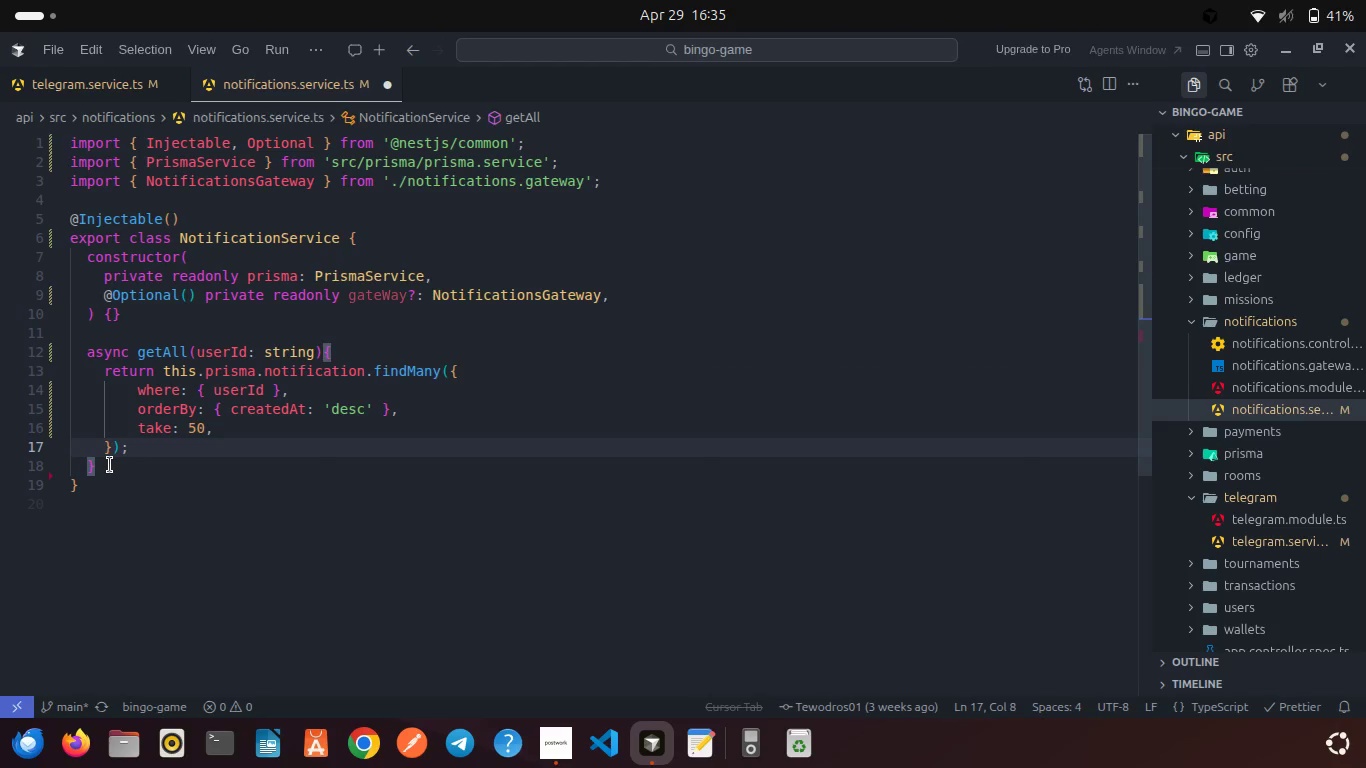 
left_click([110, 465])
 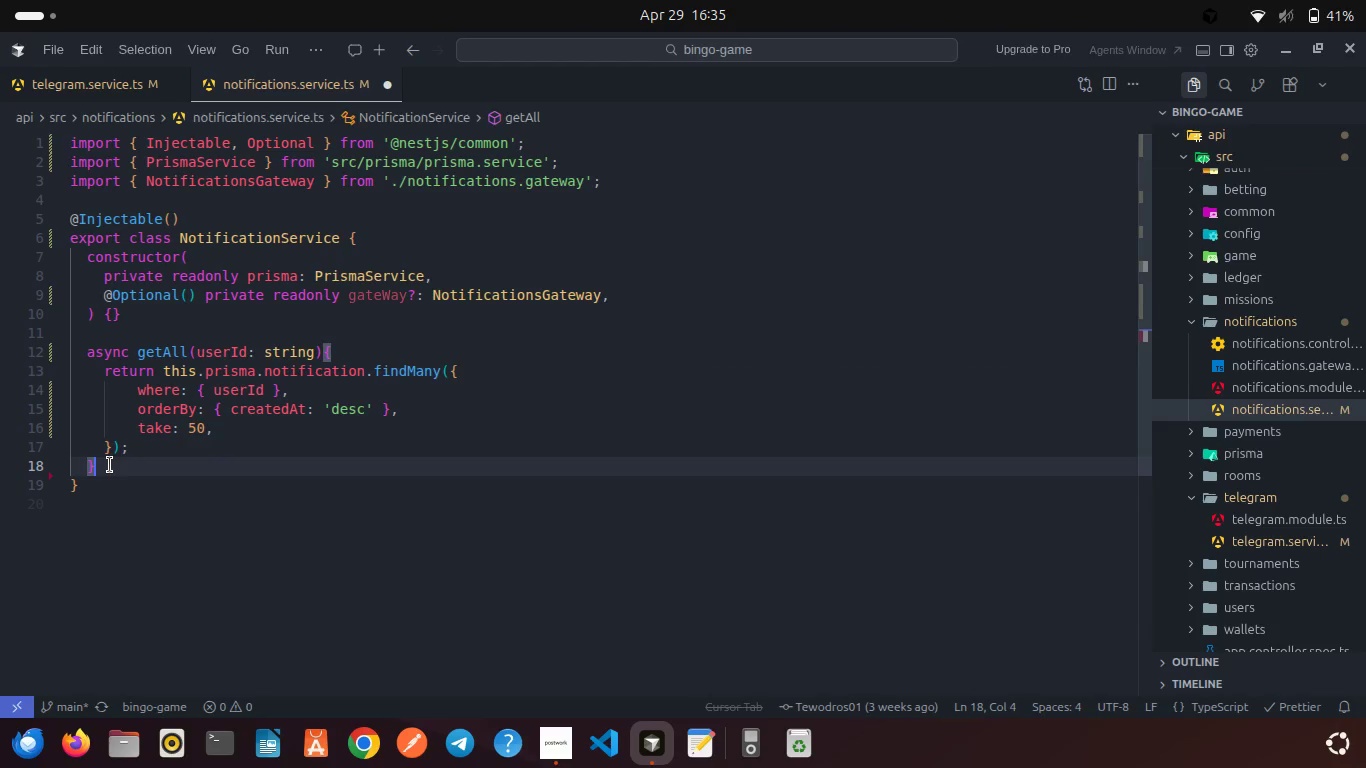 
key(Enter)
 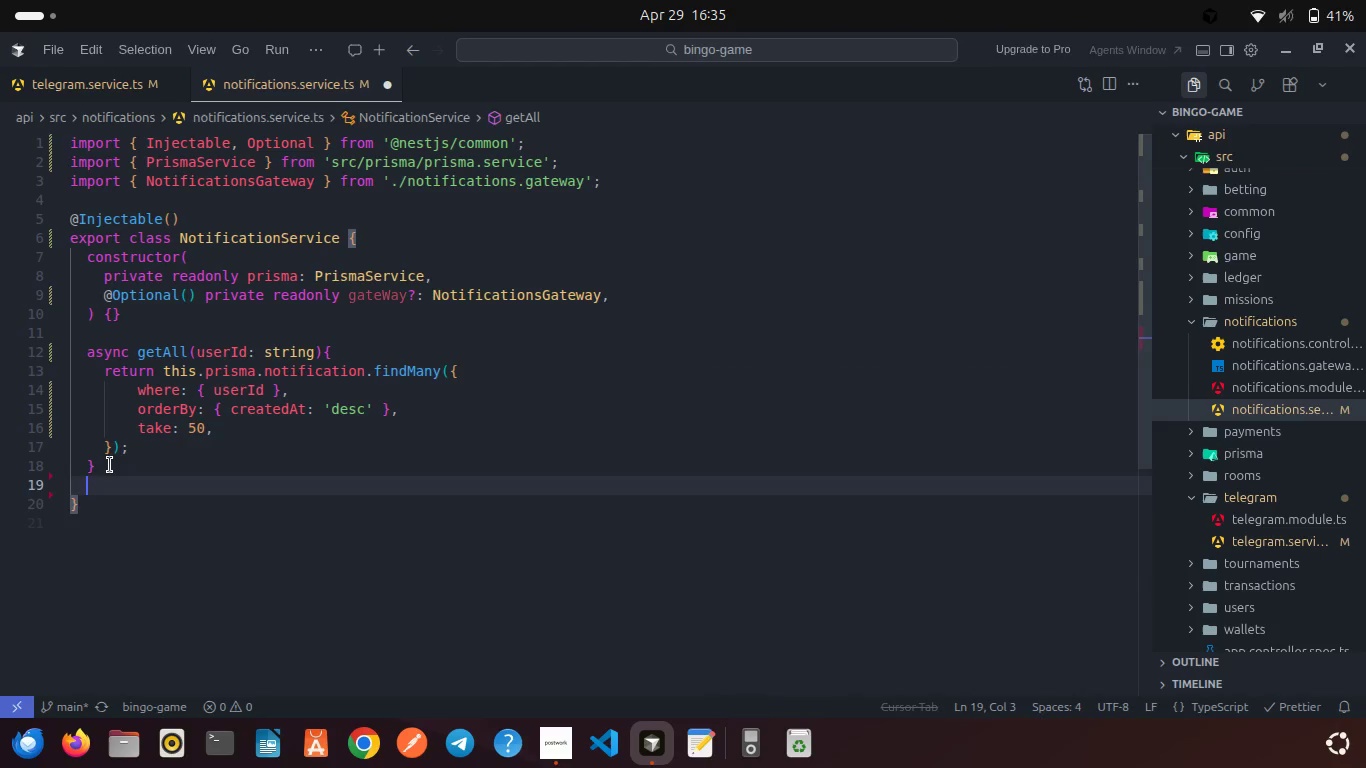 
key(Enter)
 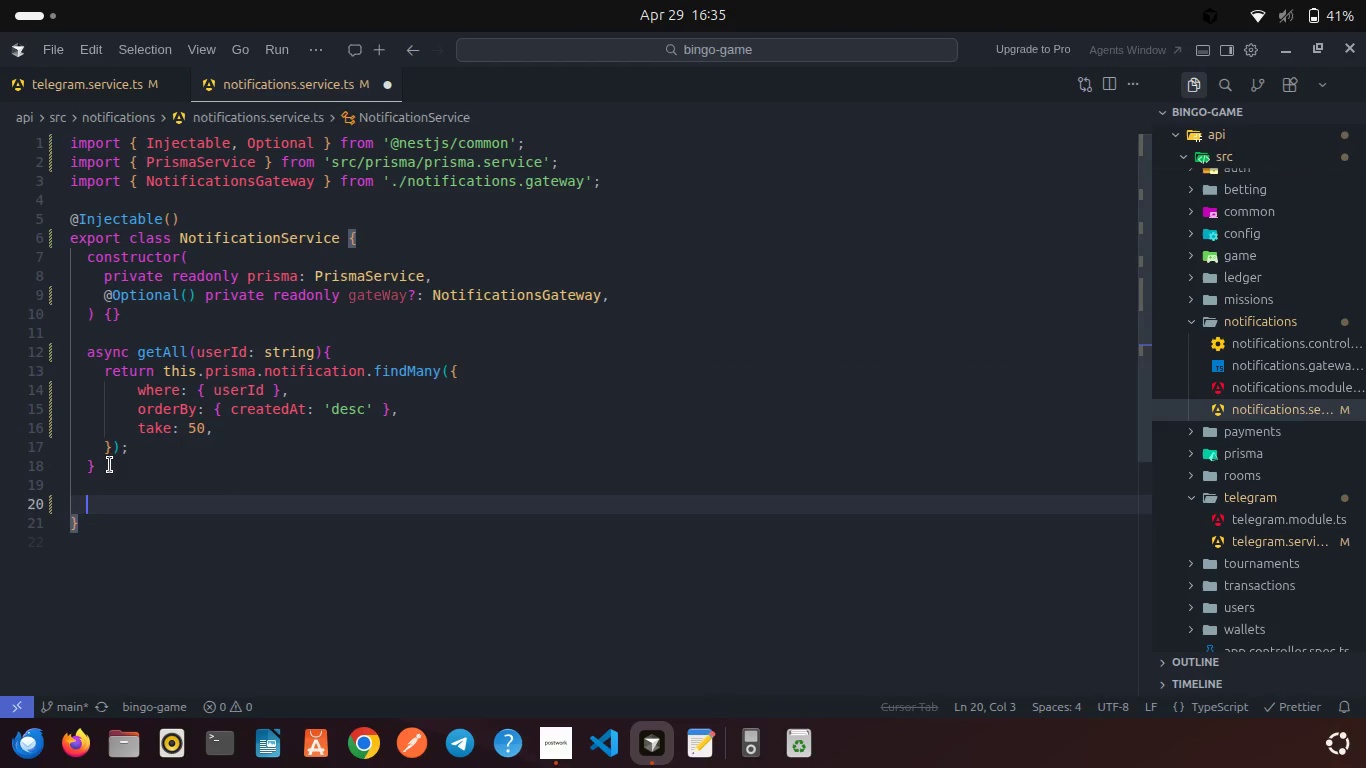 
type(asy)
 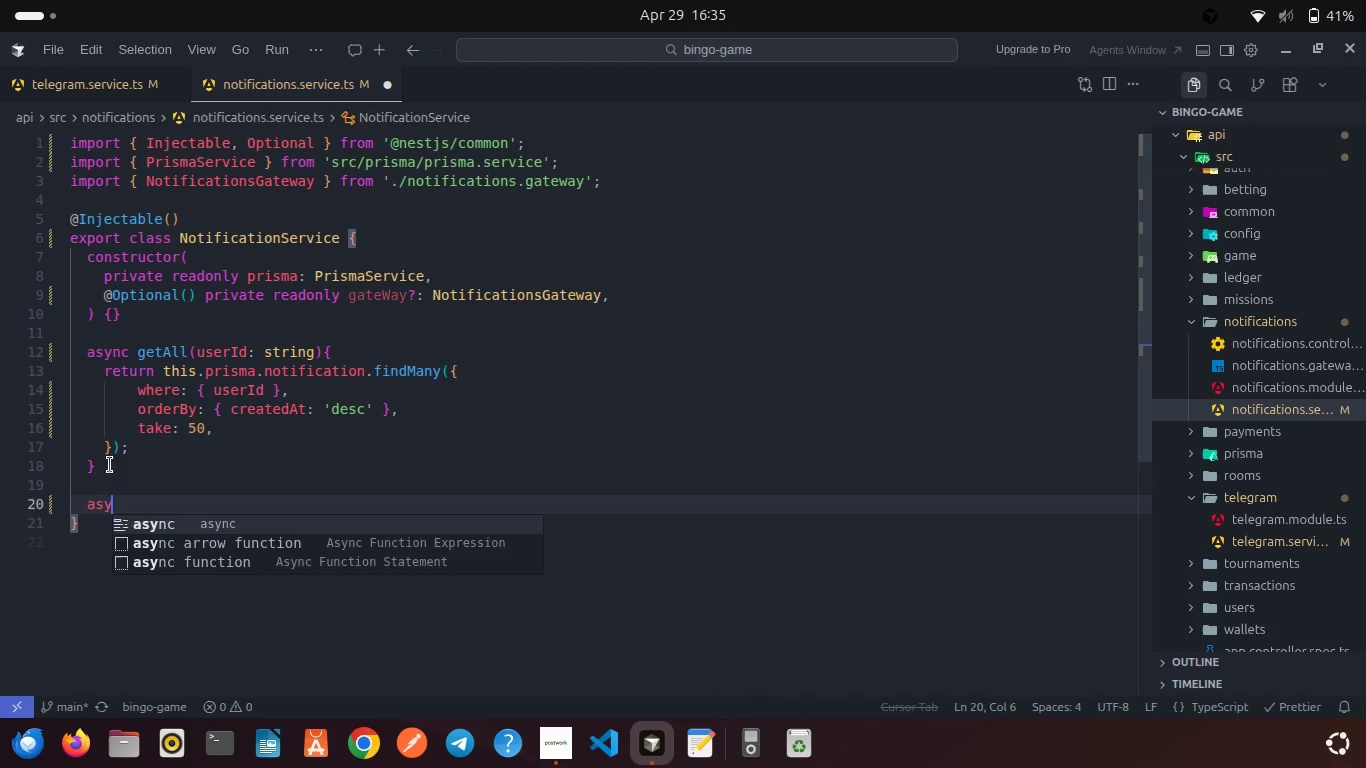 
key(Enter)
 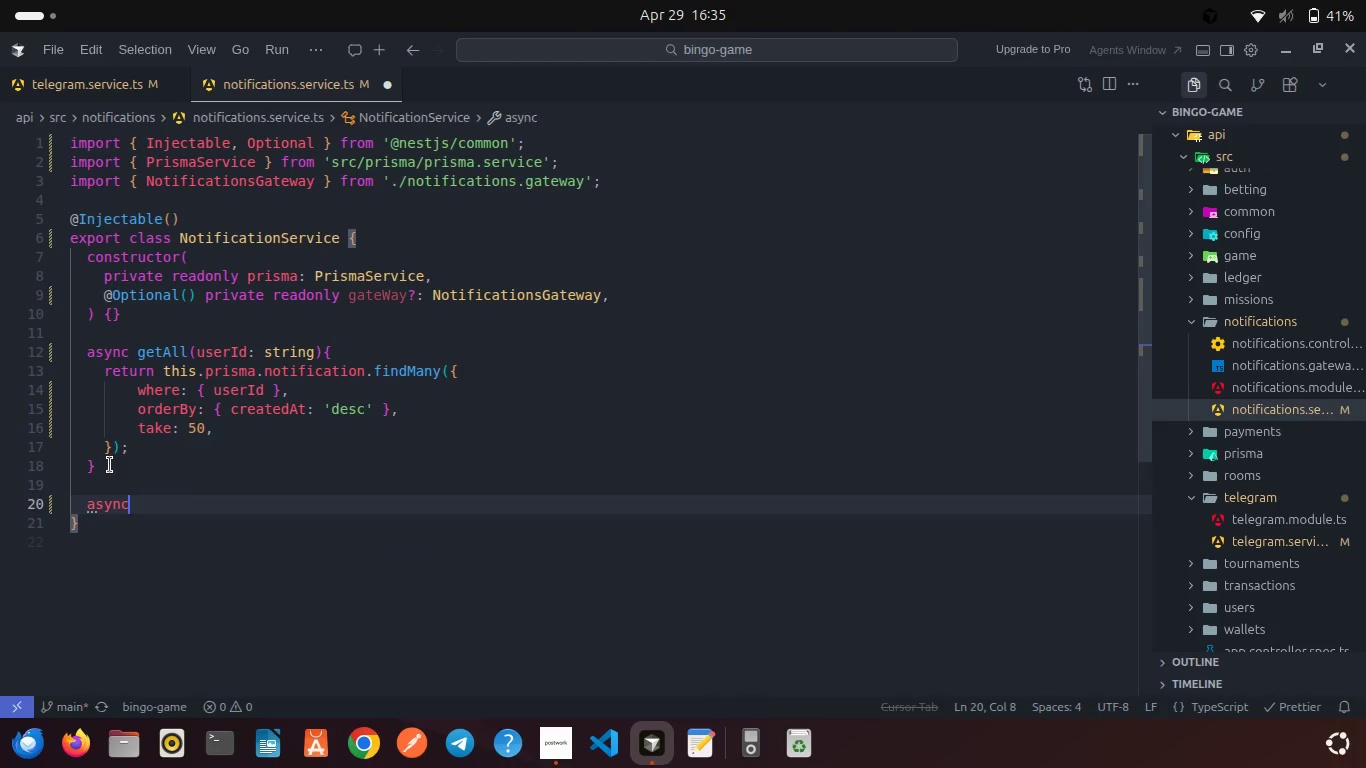 
type( getUse)
 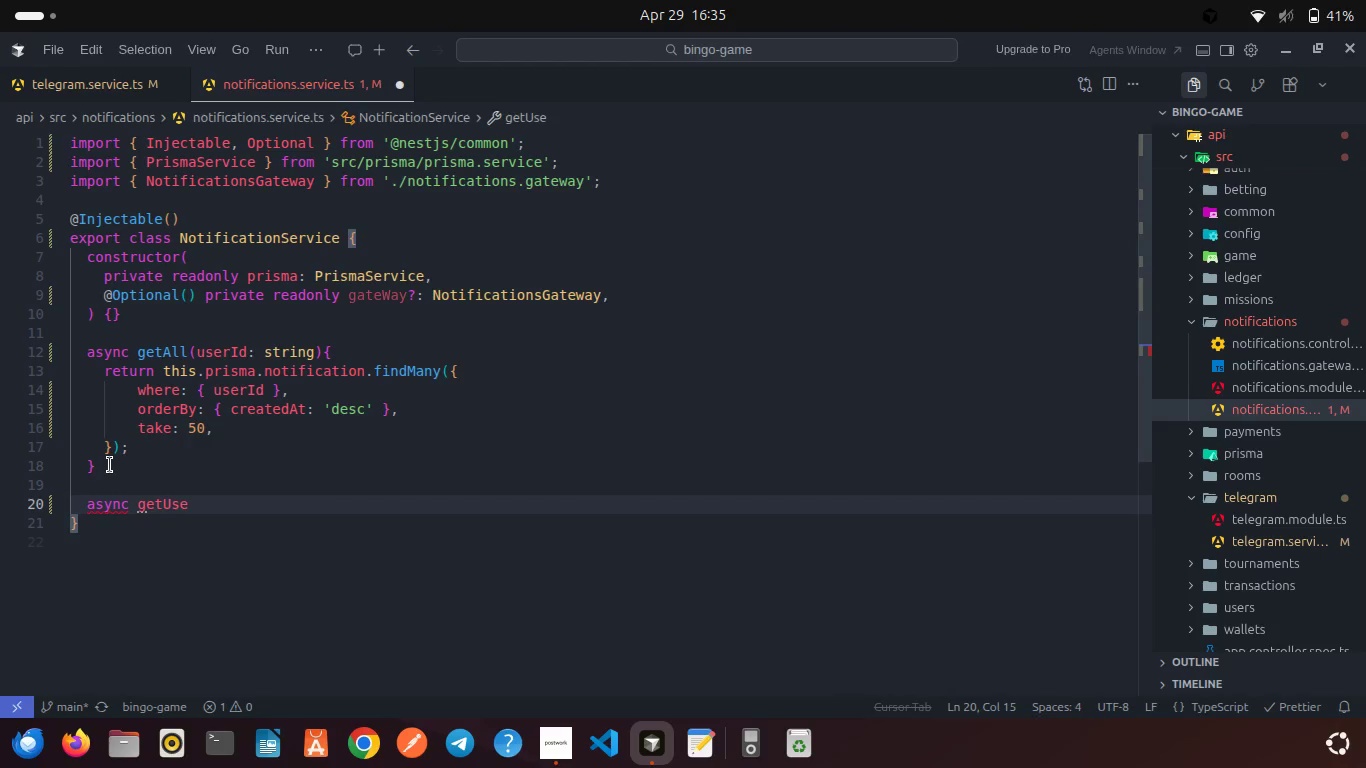 
type(readCount(userId: string)
 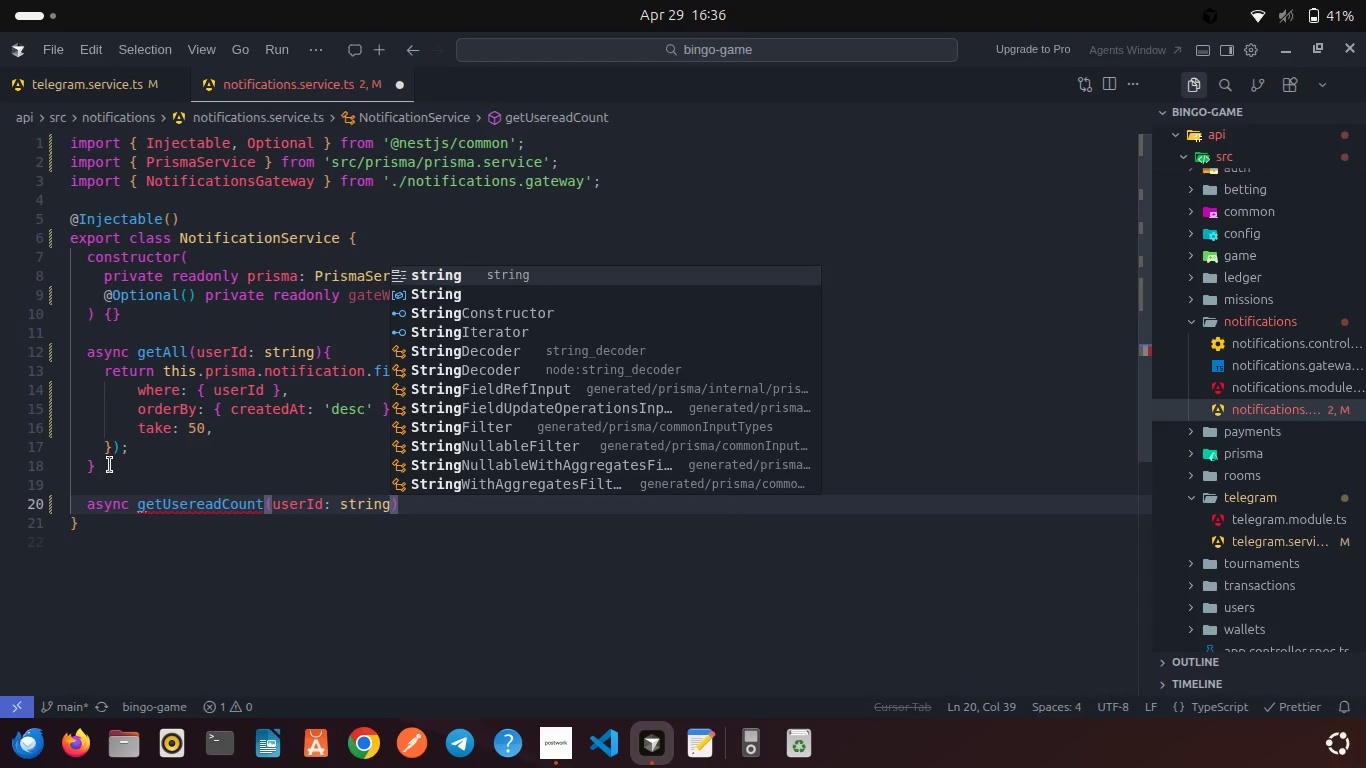 
key(ArrowRight)
 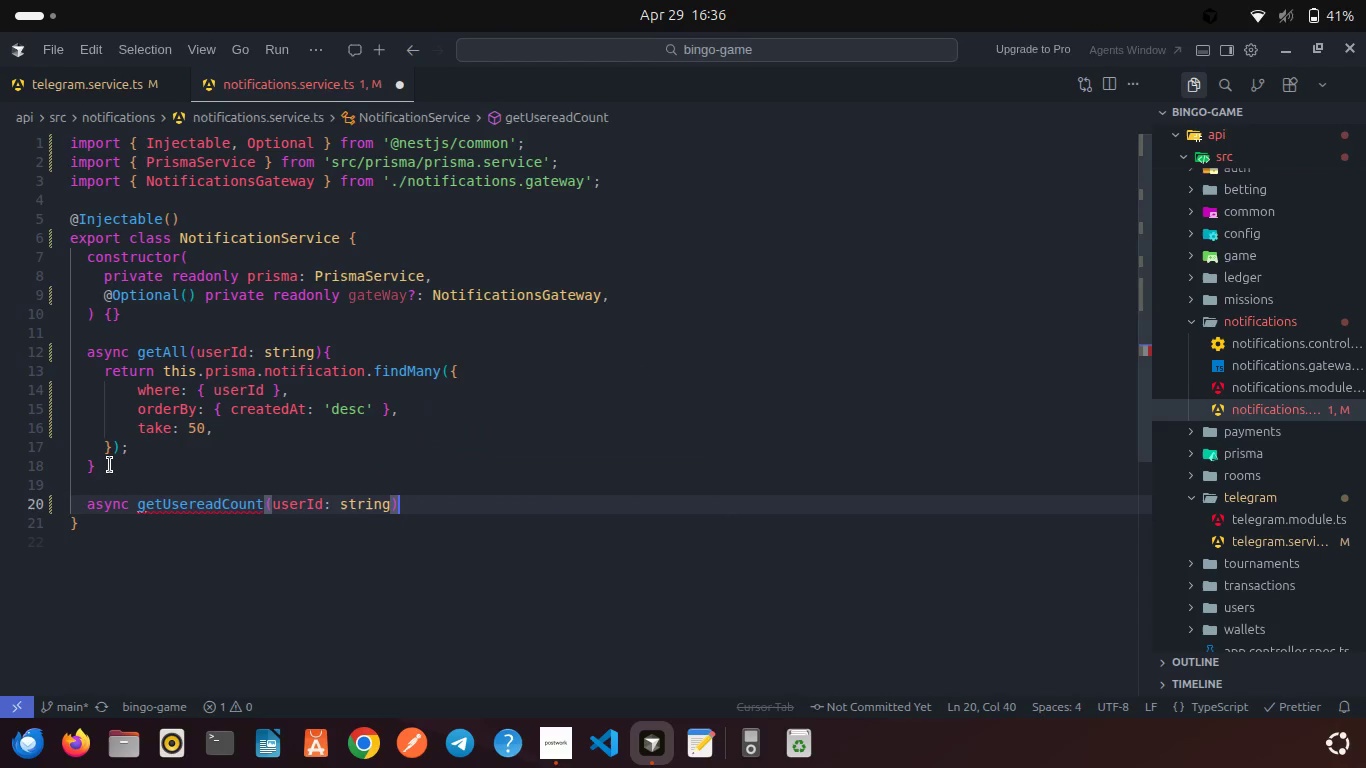 
key(Shift+ShiftRight)
 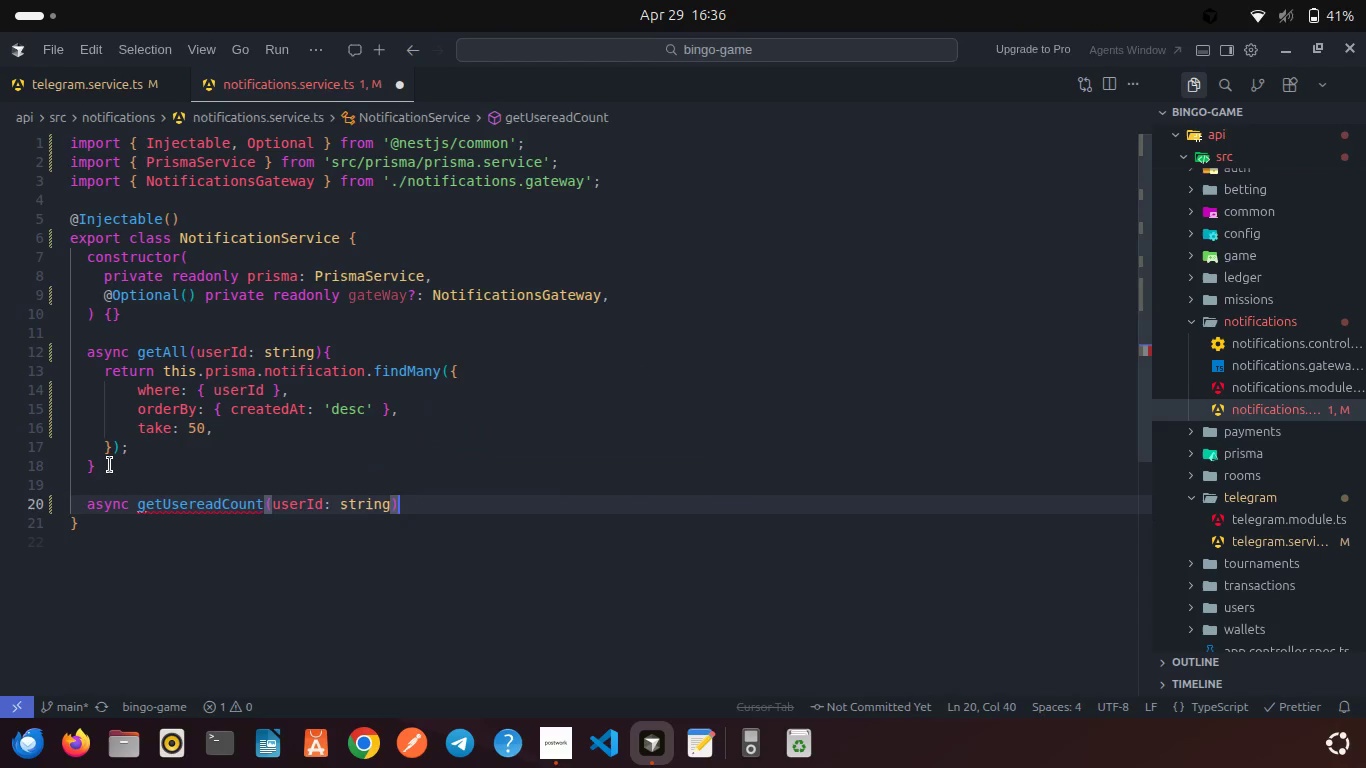 
key(Shift+BracketLeft)
 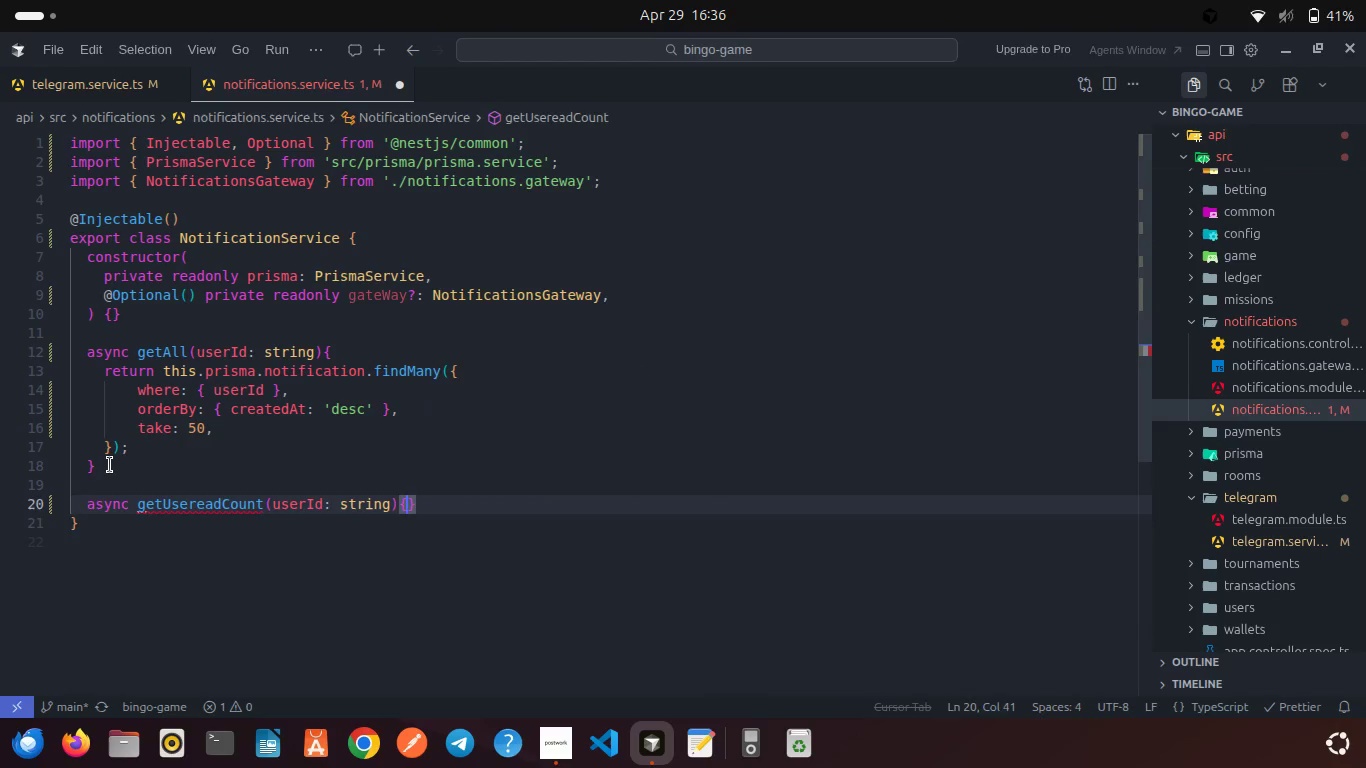 
key(Enter)
 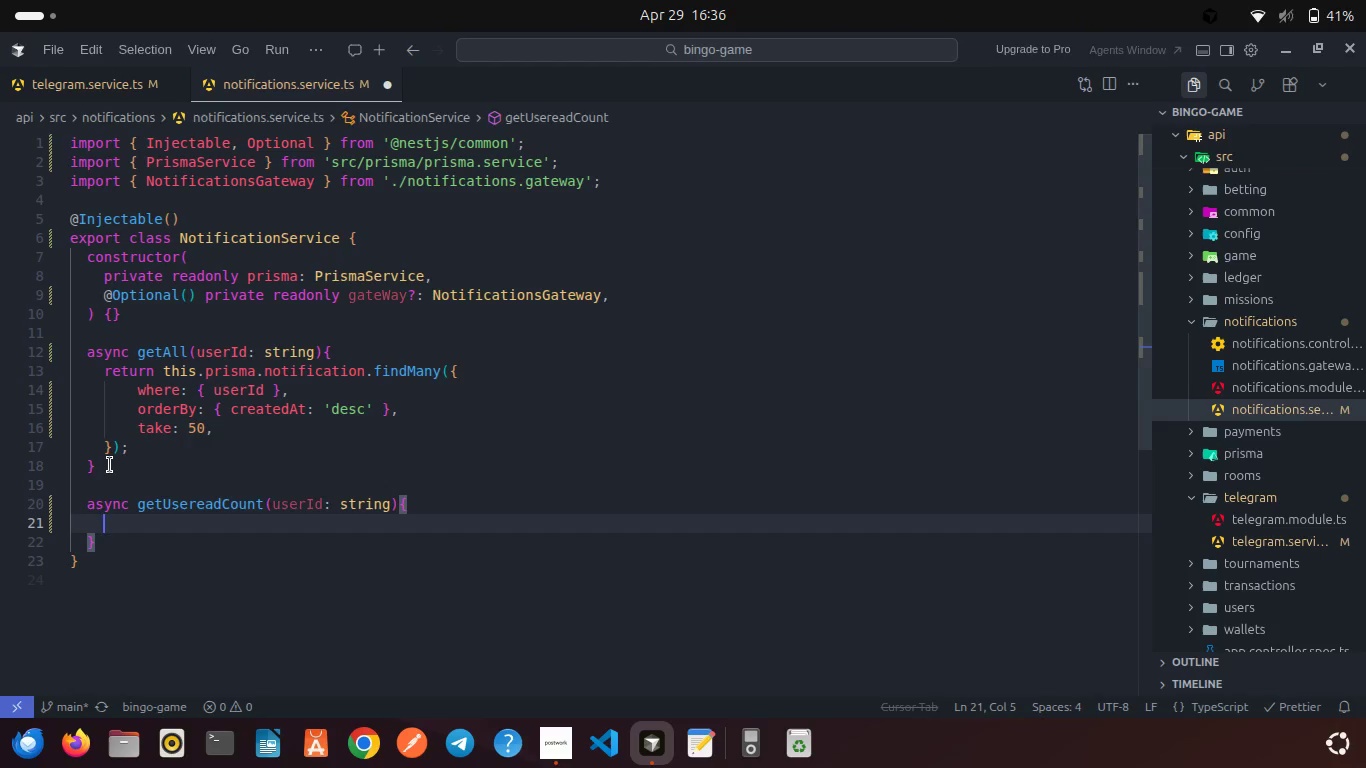 
wait(7.35)
 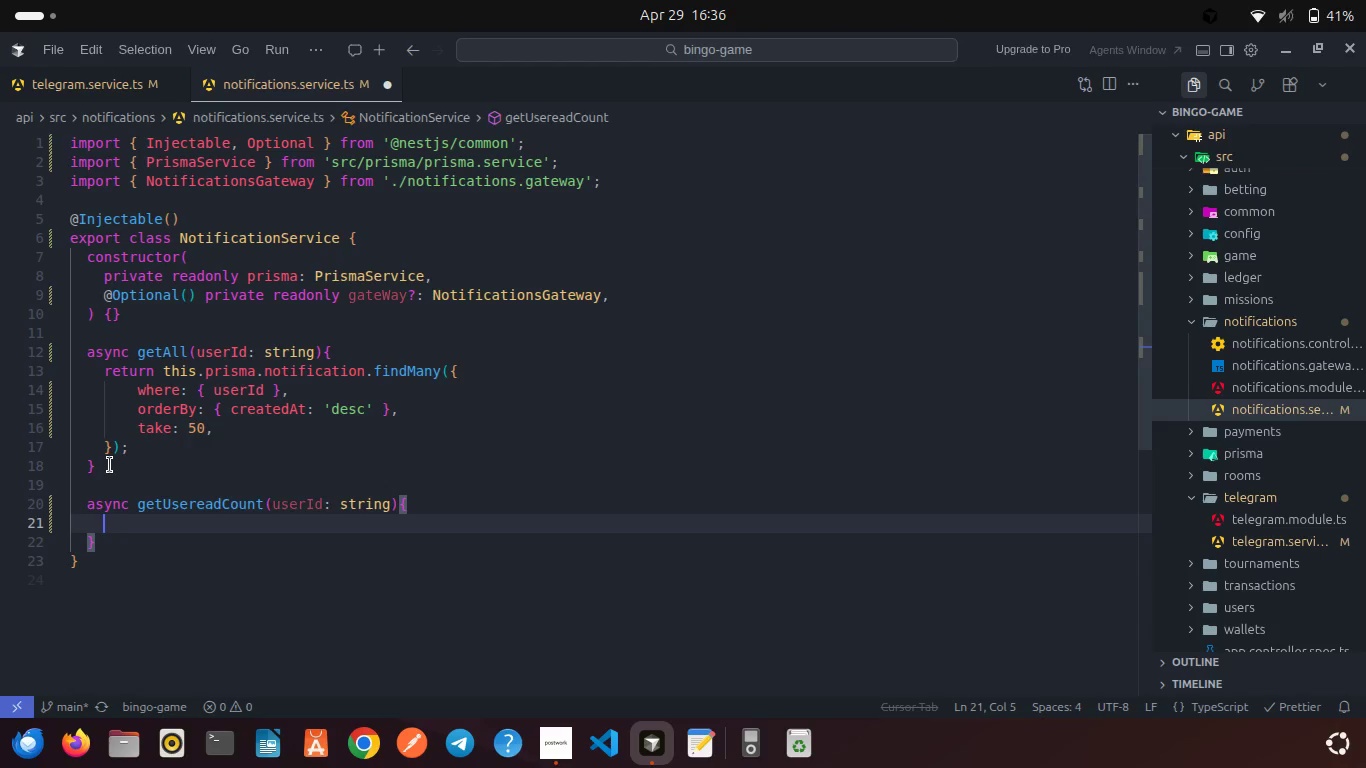 
scroll: coordinate [269, 354], scroll_direction: up, amount: 4.0
 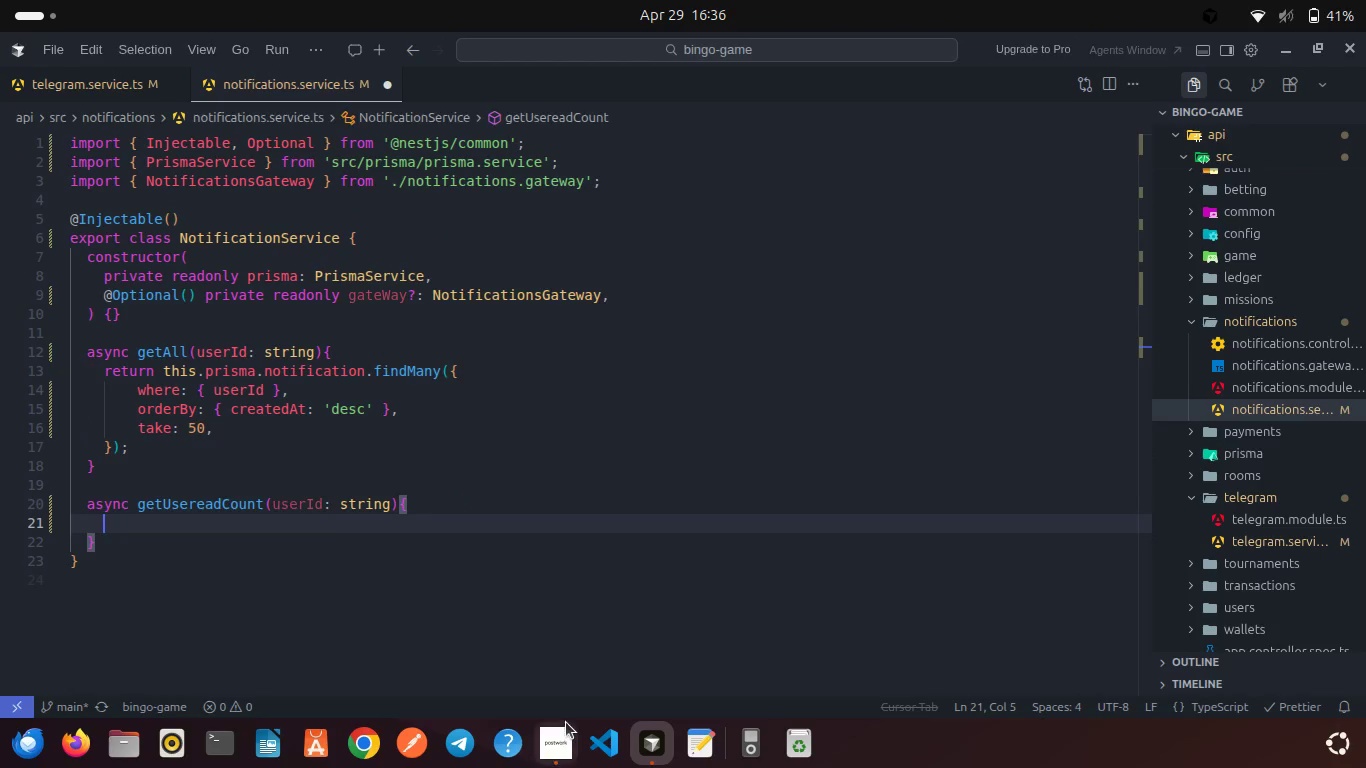 
left_click([566, 724])